 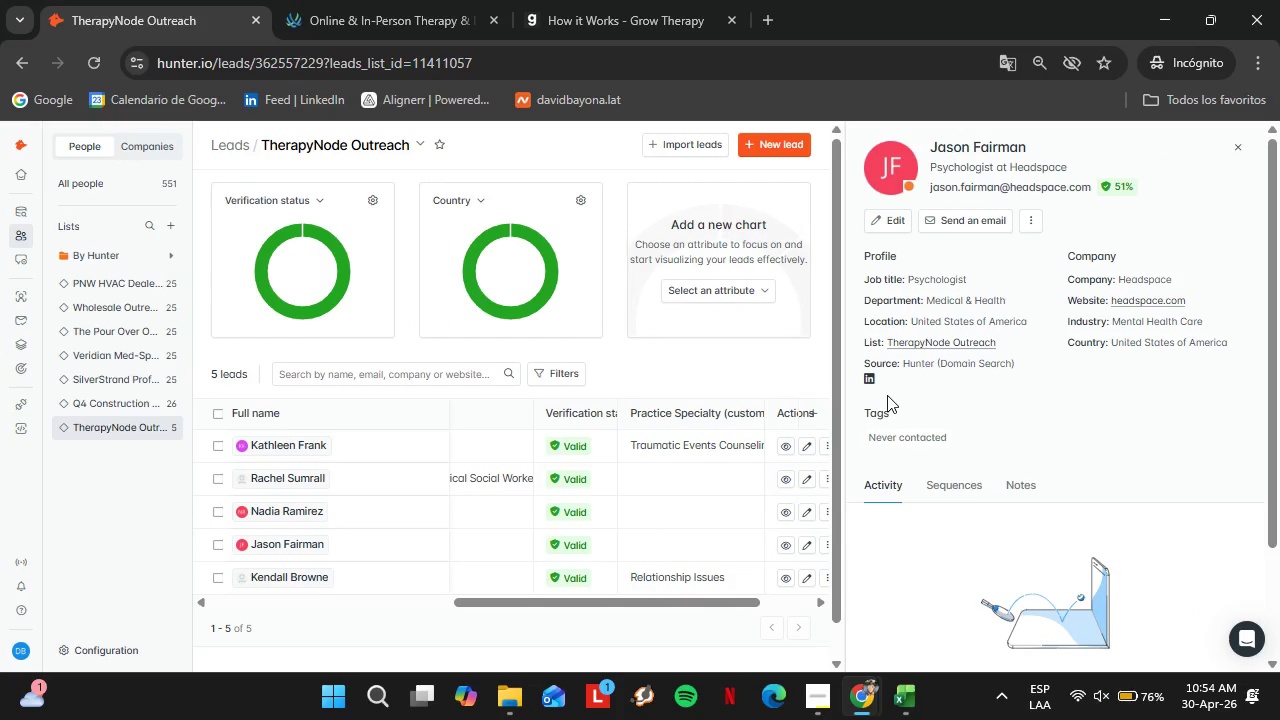 
left_click_drag(start_coordinate=[1027, 144], to_coordinate=[933, 154])
 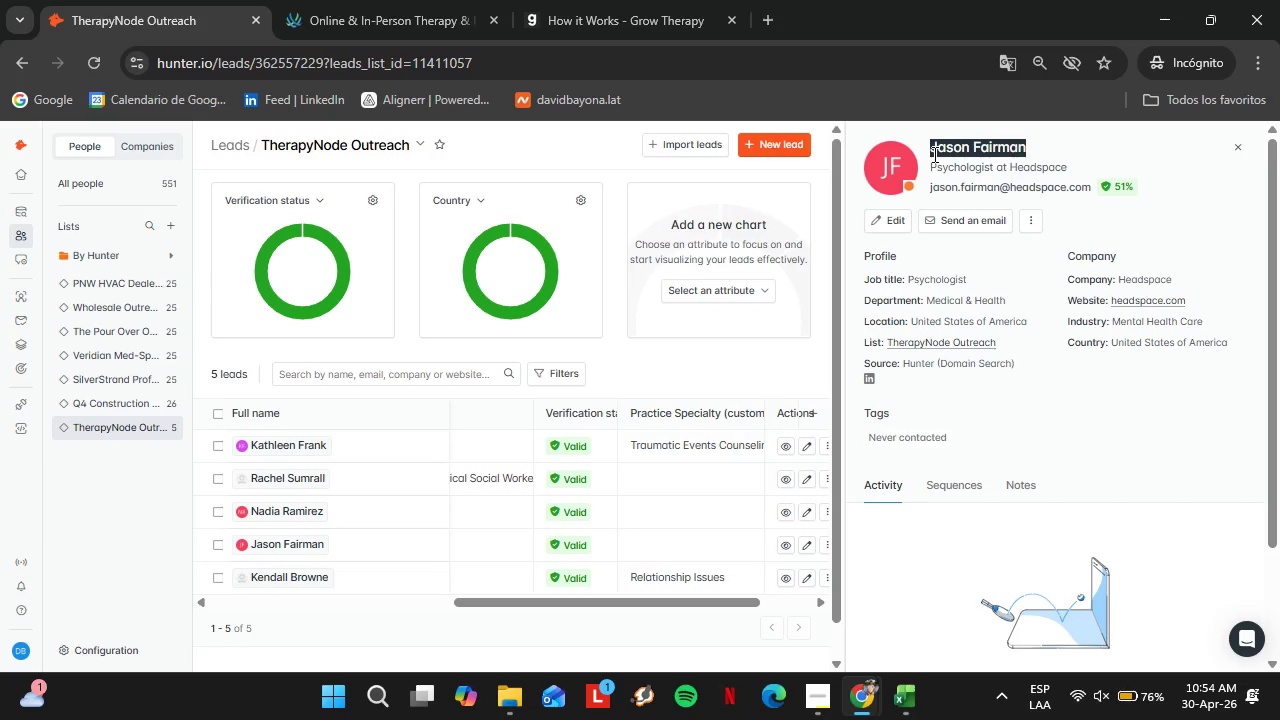 
key(Control+C)
 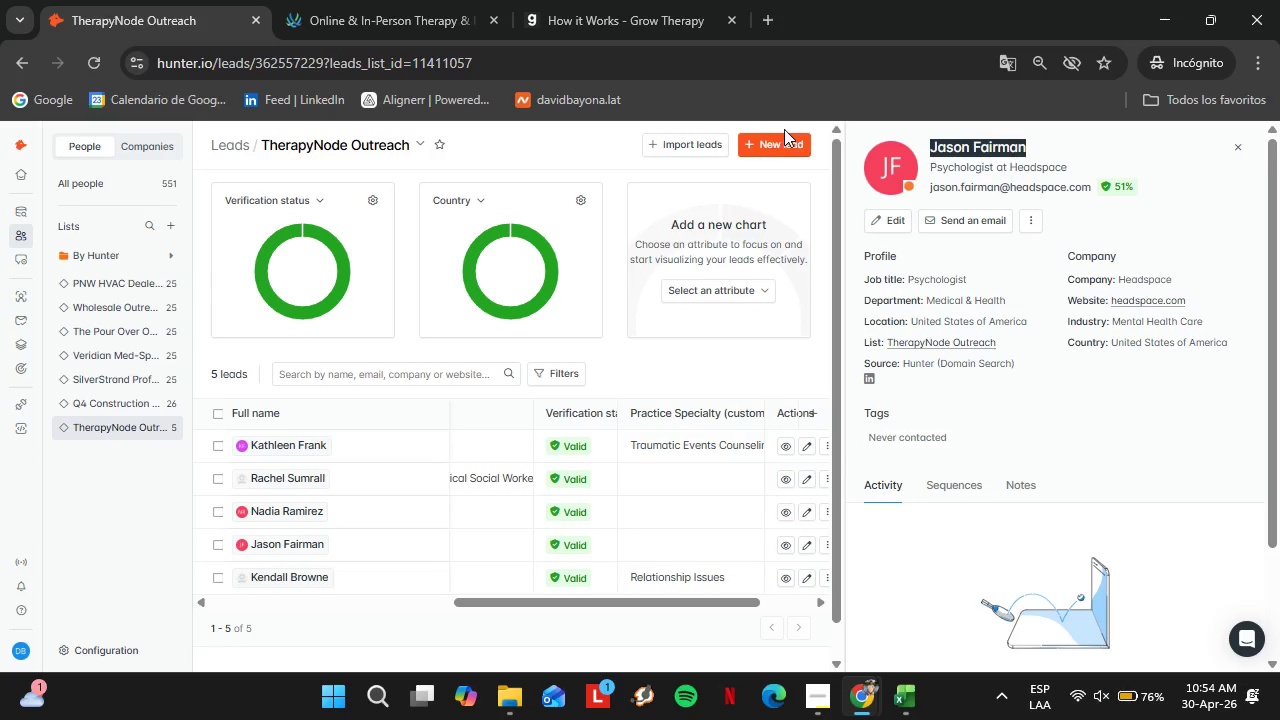 
wait(7.61)
 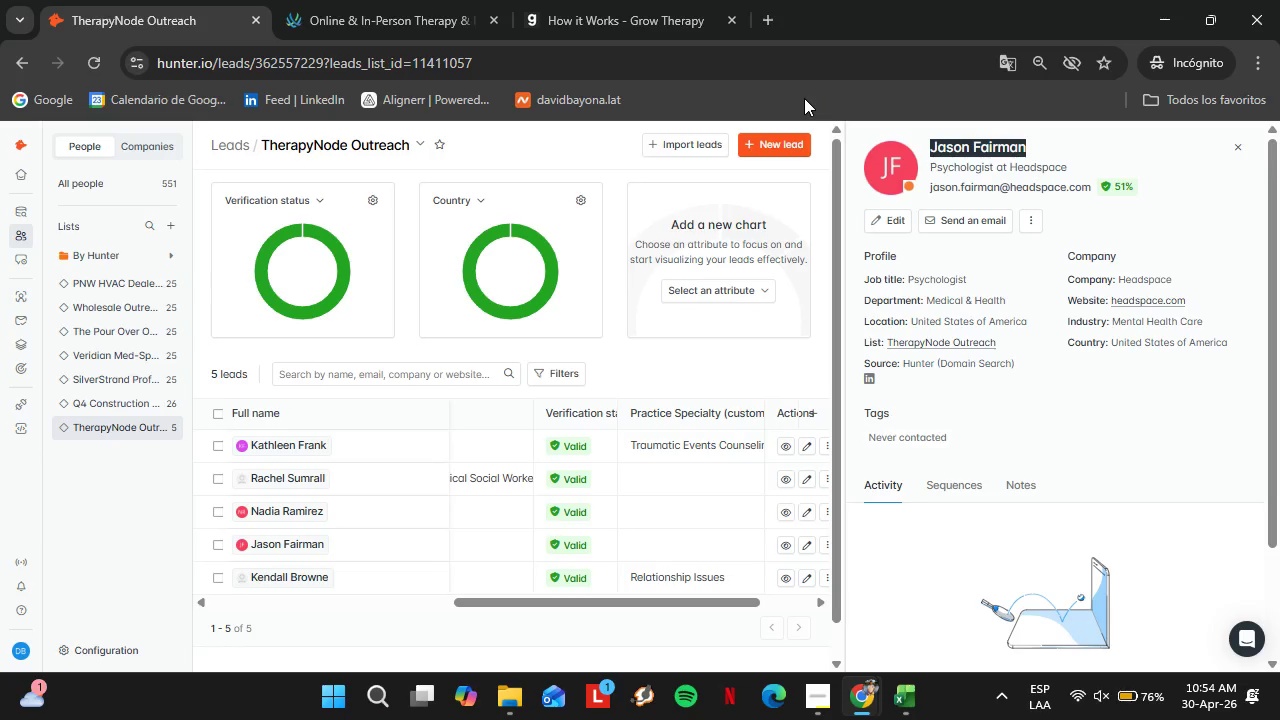 
left_click([921, 594])
 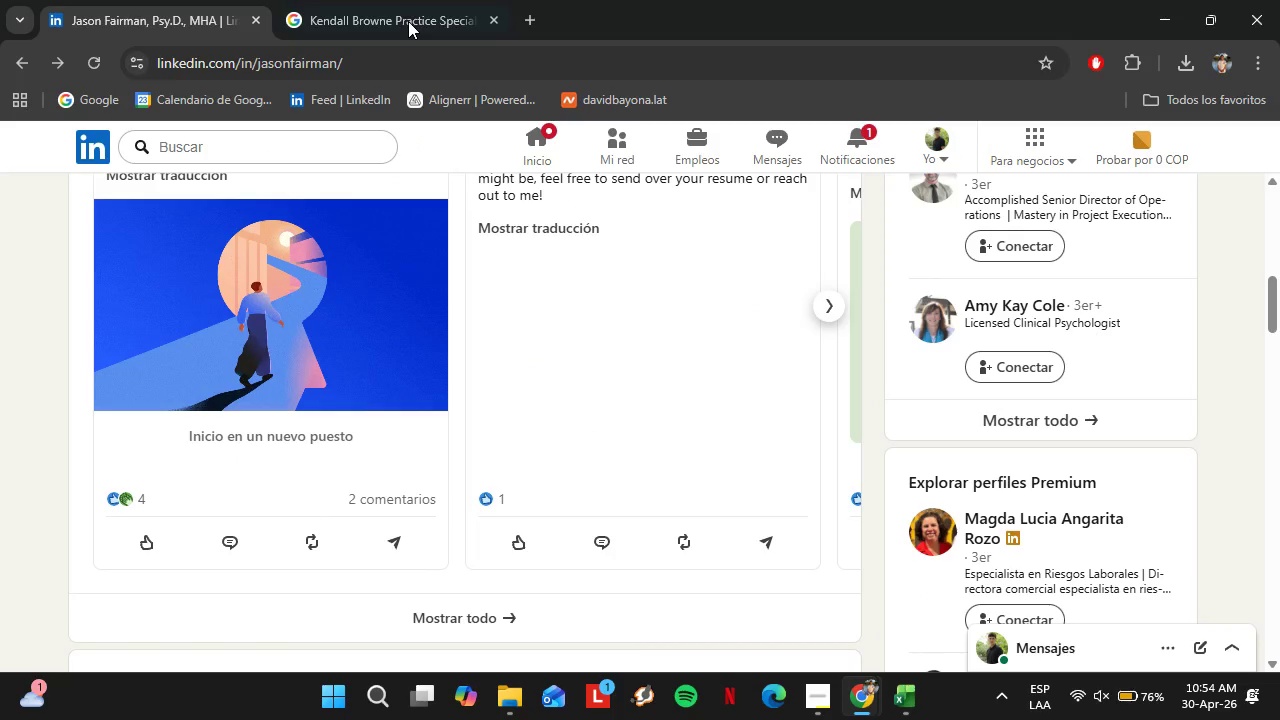 
left_click([406, 15])
 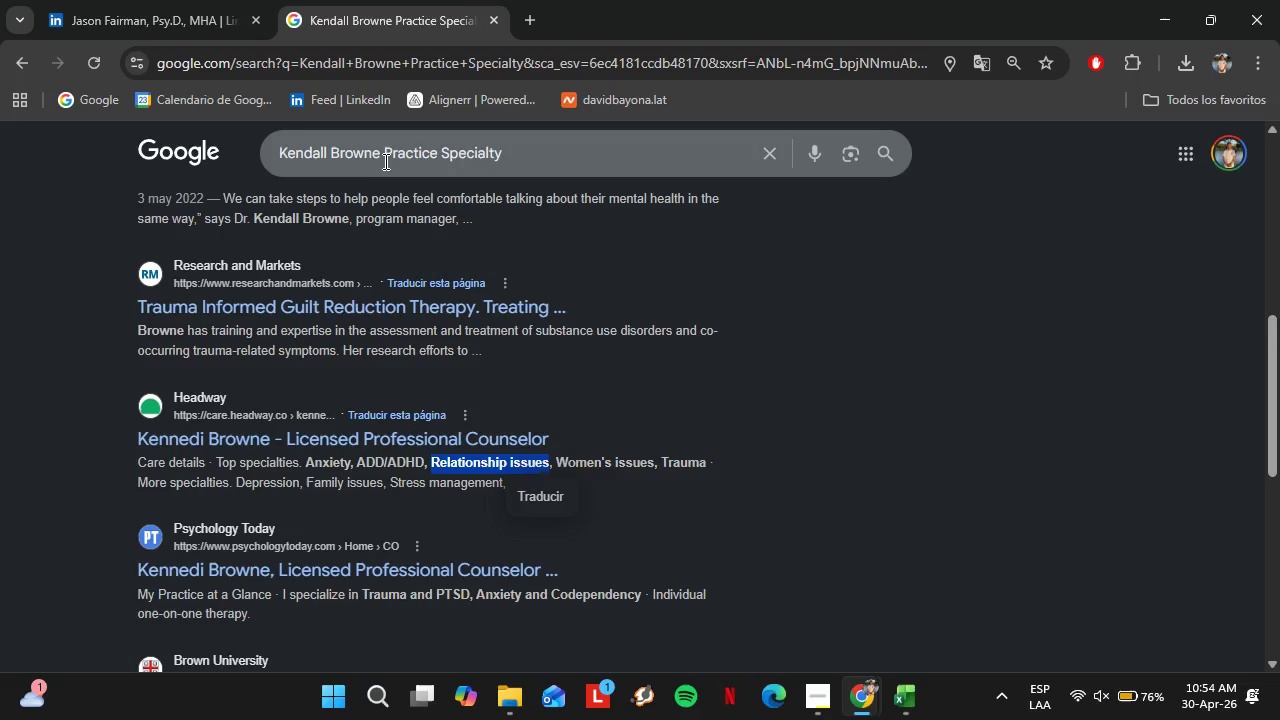 
left_click_drag(start_coordinate=[379, 160], to_coordinate=[270, 155])
 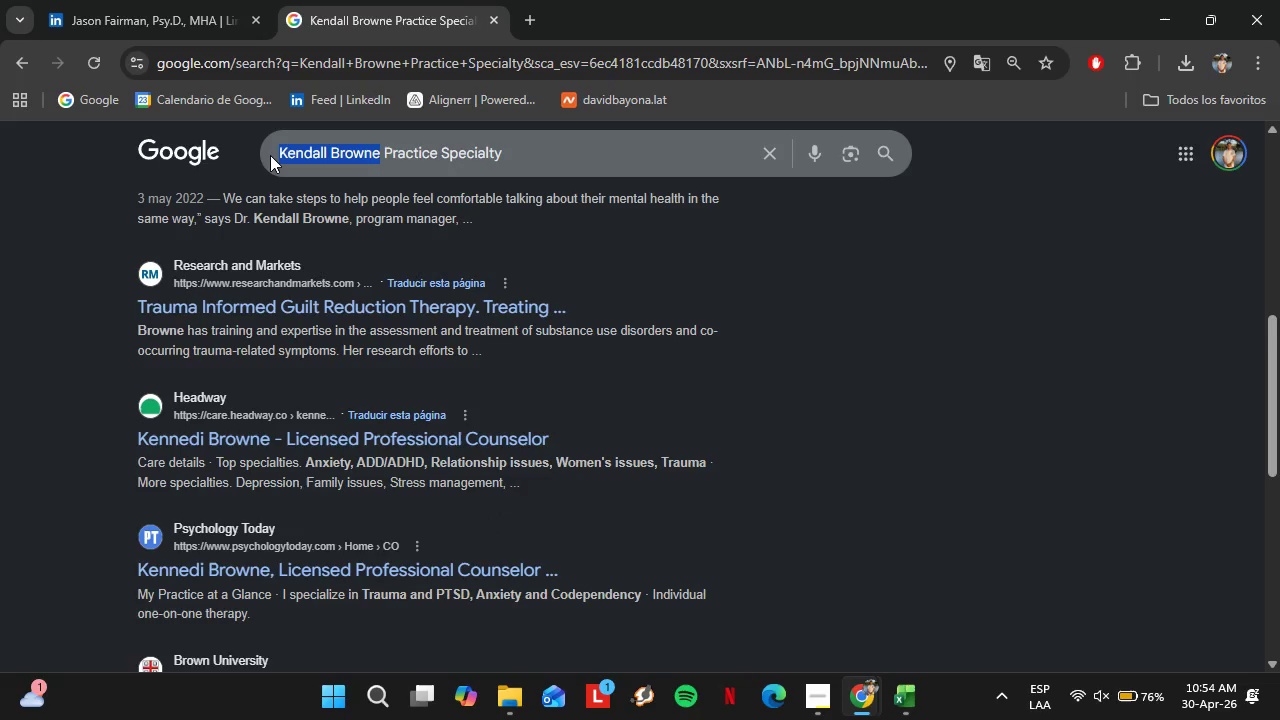 
key(Control+V)
 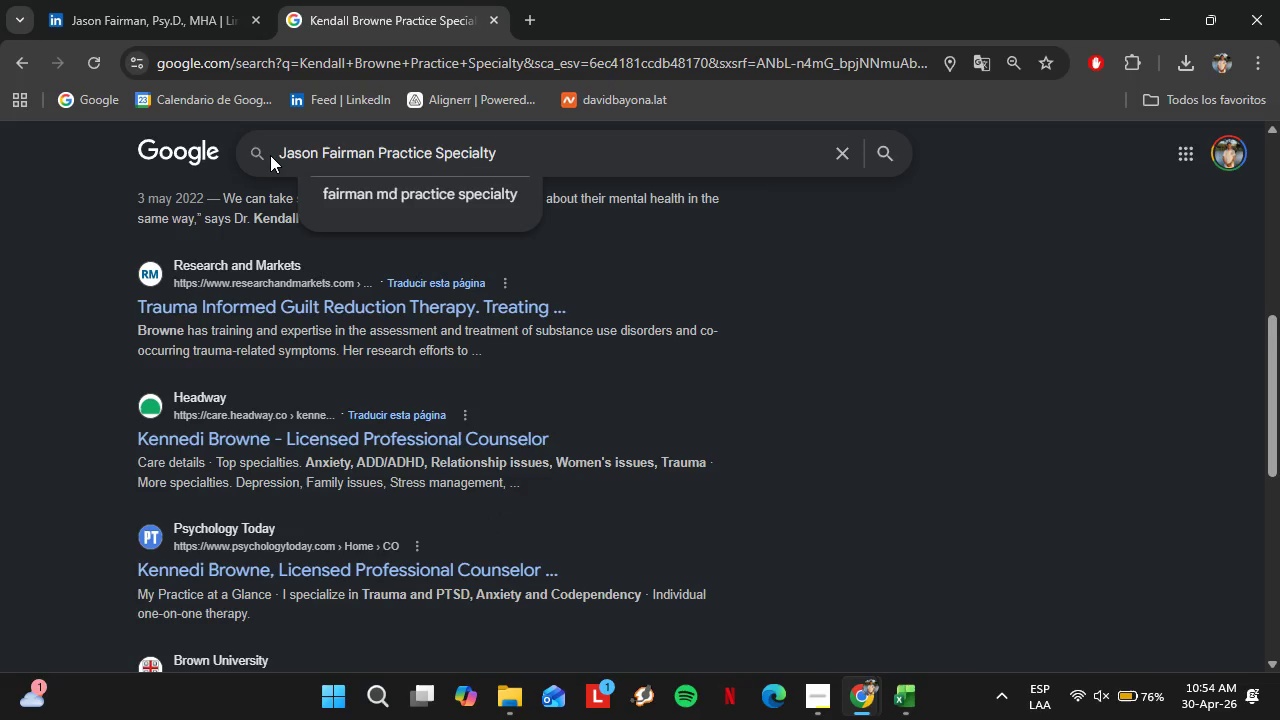 
key(Enter)
 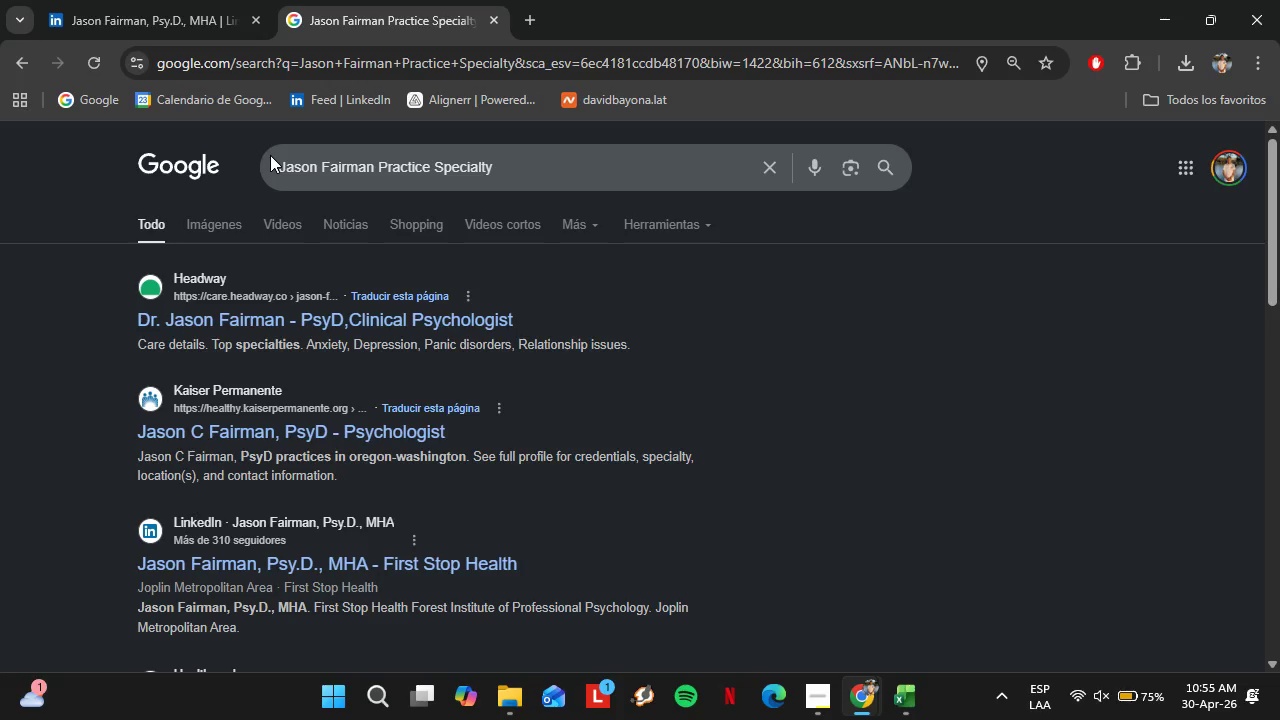 
wait(24.41)
 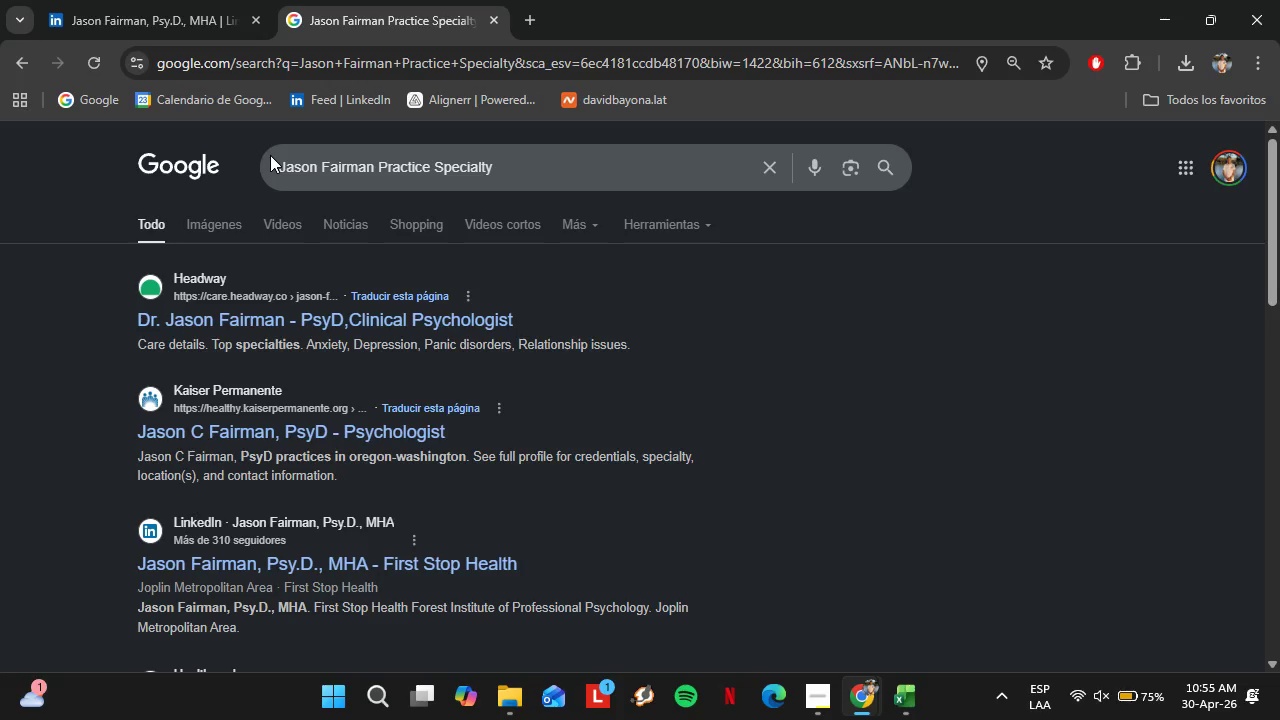 
left_click_drag(start_coordinate=[308, 345], to_coordinate=[337, 342])
 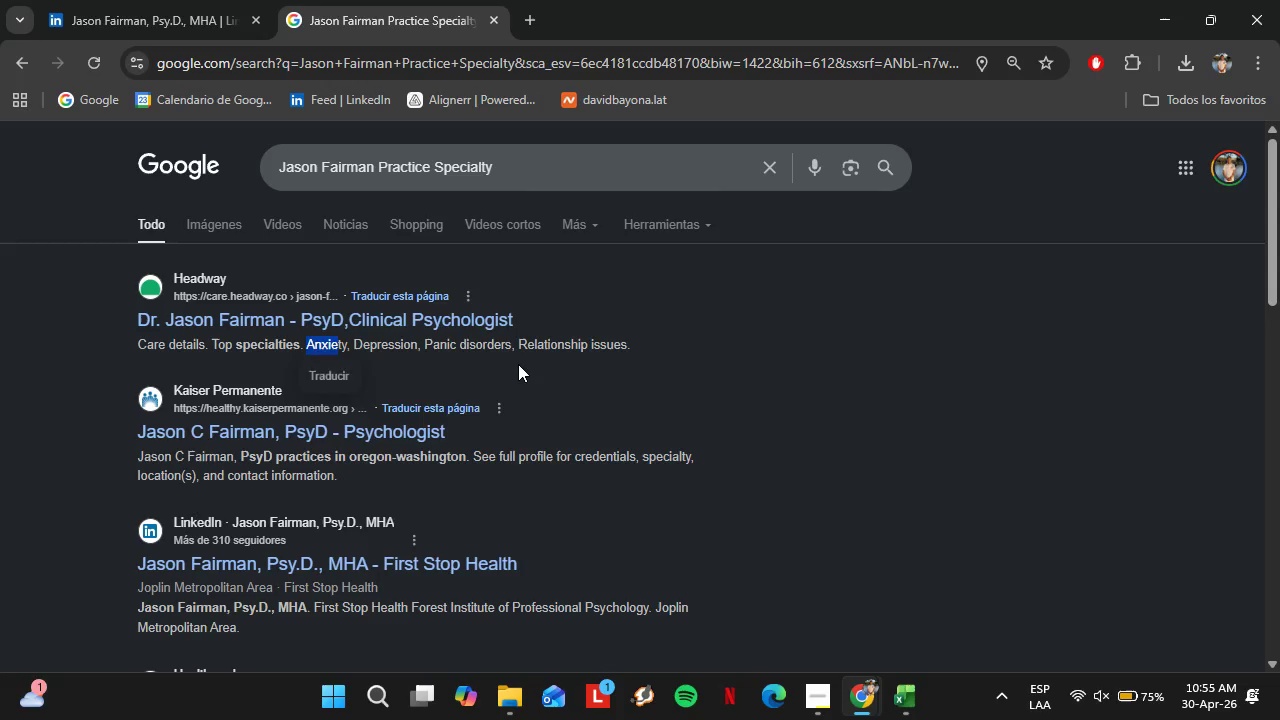 
left_click([518, 364])
 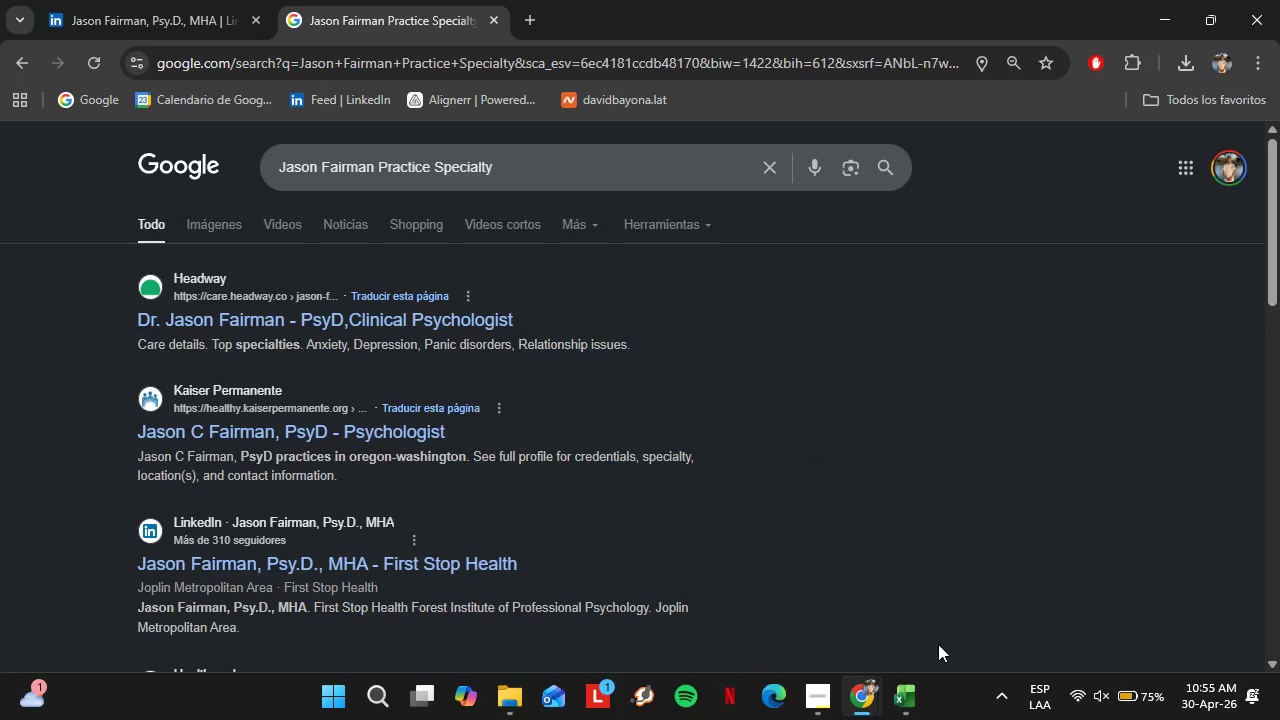 
left_click([912, 707])
 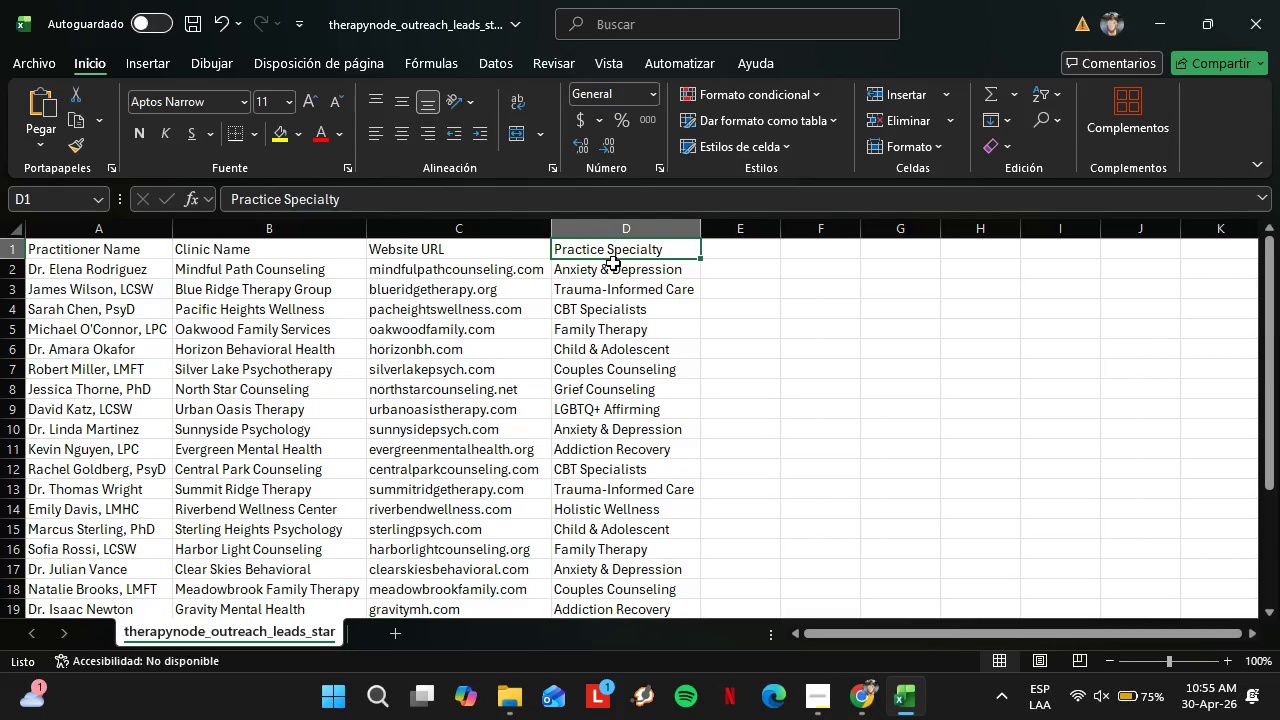 
left_click([609, 271])
 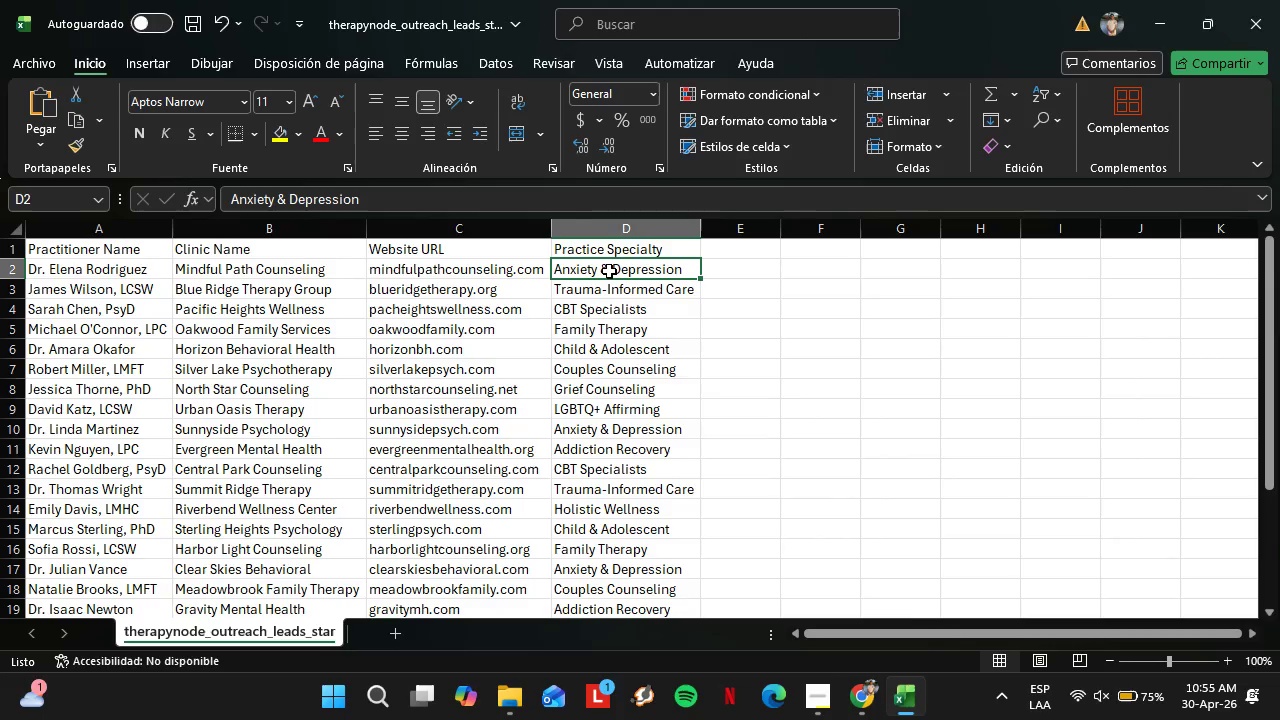 
key(Control+C)
 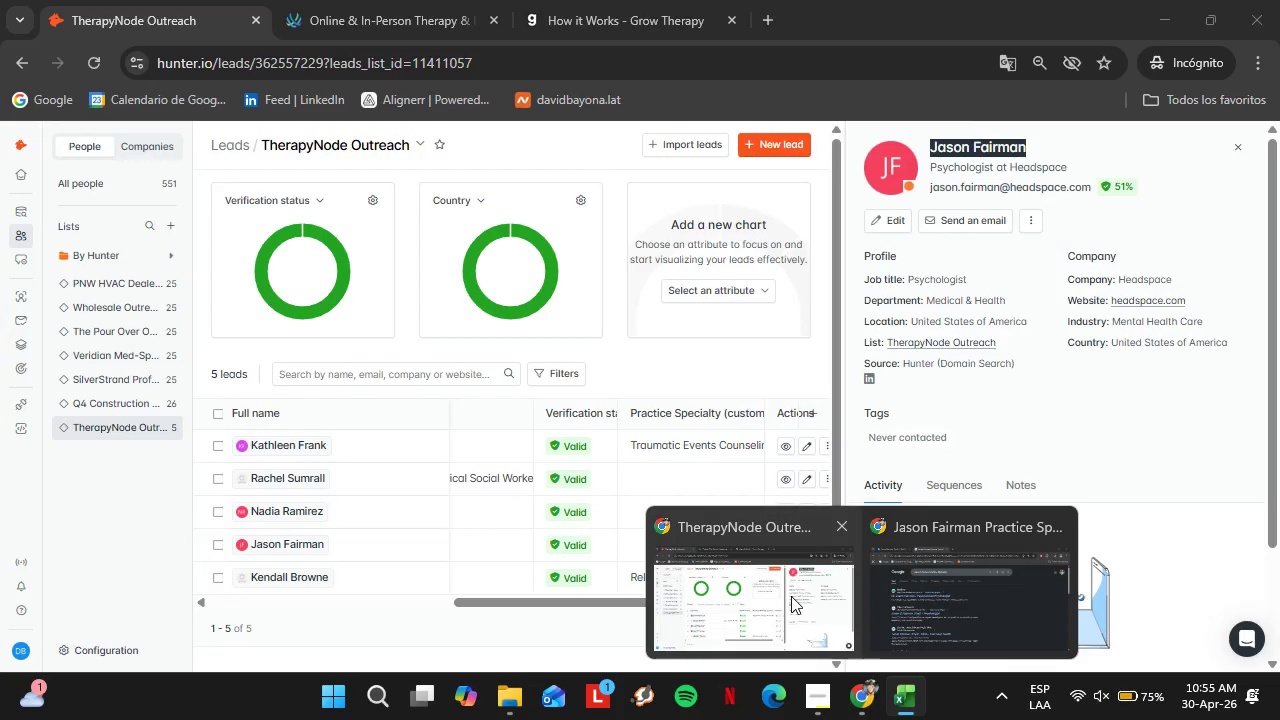 
left_click([824, 589])
 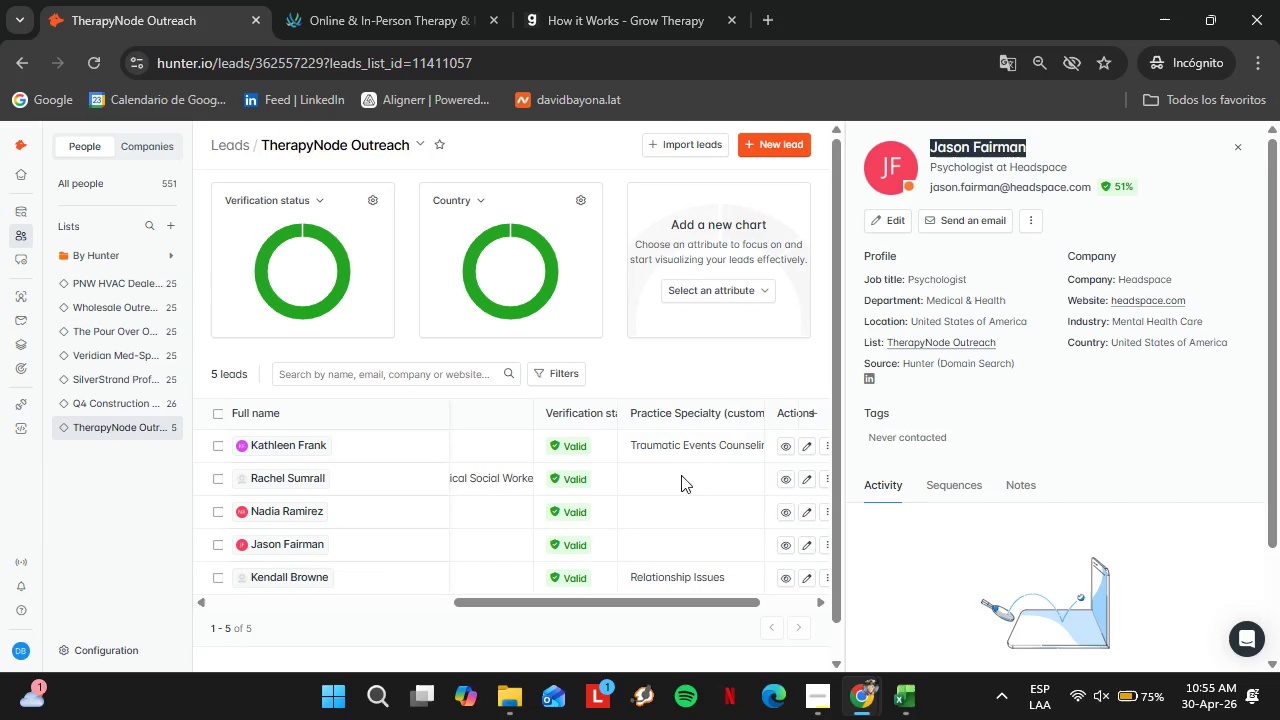 
double_click([681, 543])
 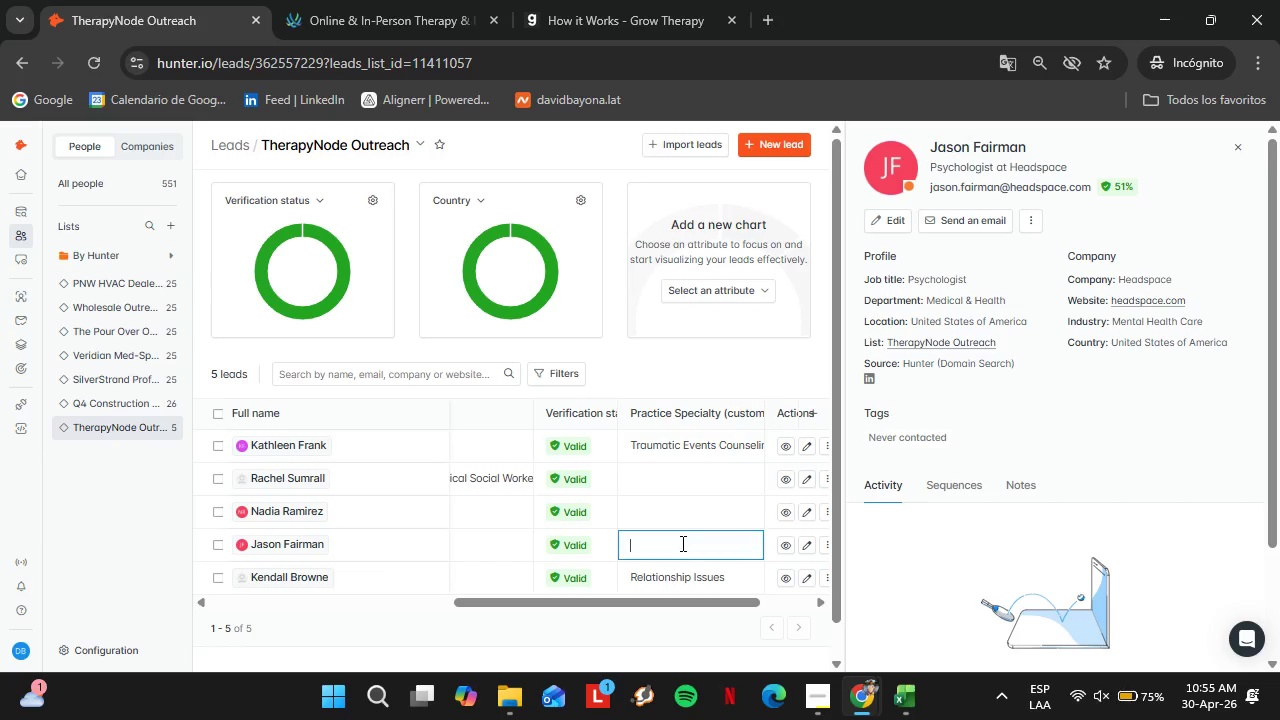 
triple_click([681, 543])
 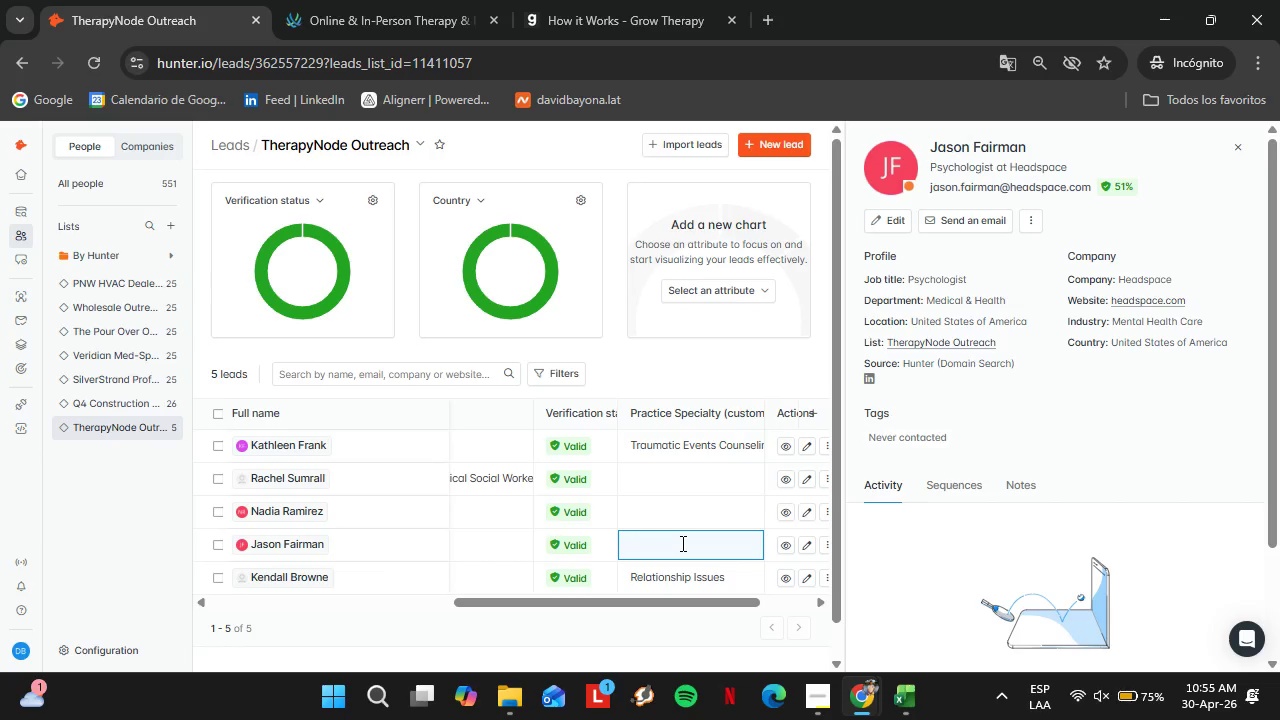 
key(Control+V)
 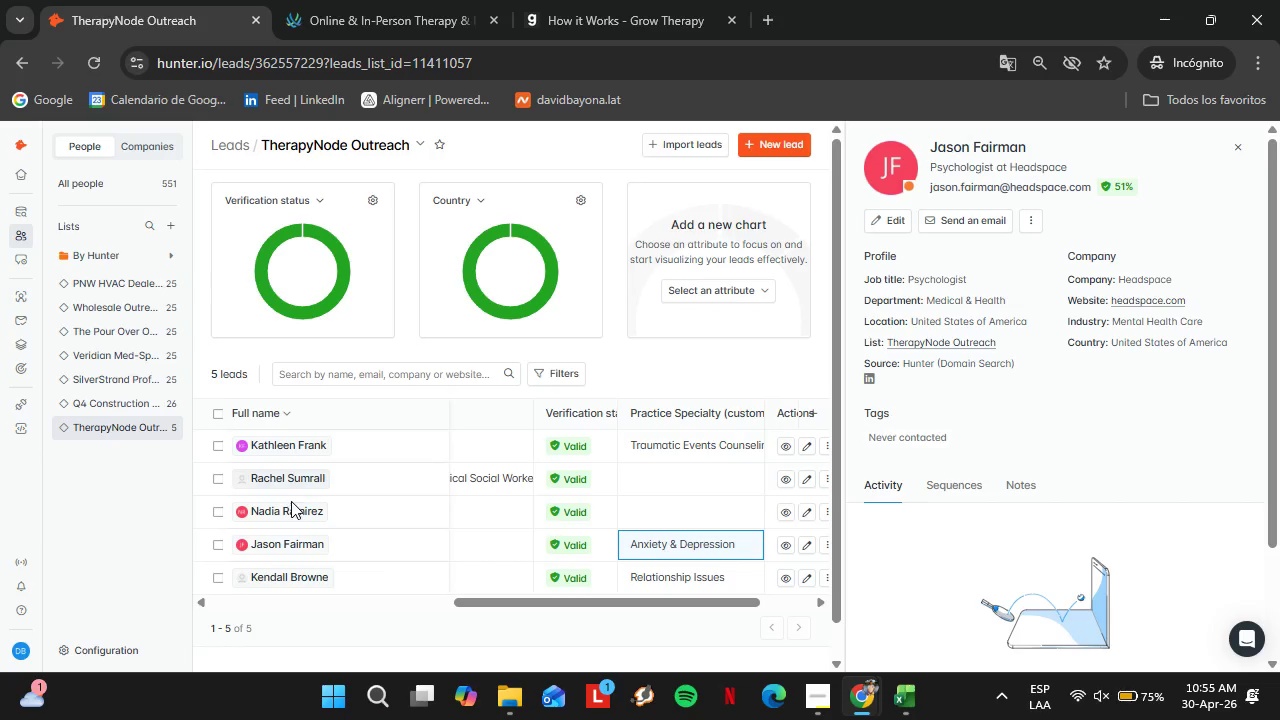 
left_click([290, 509])
 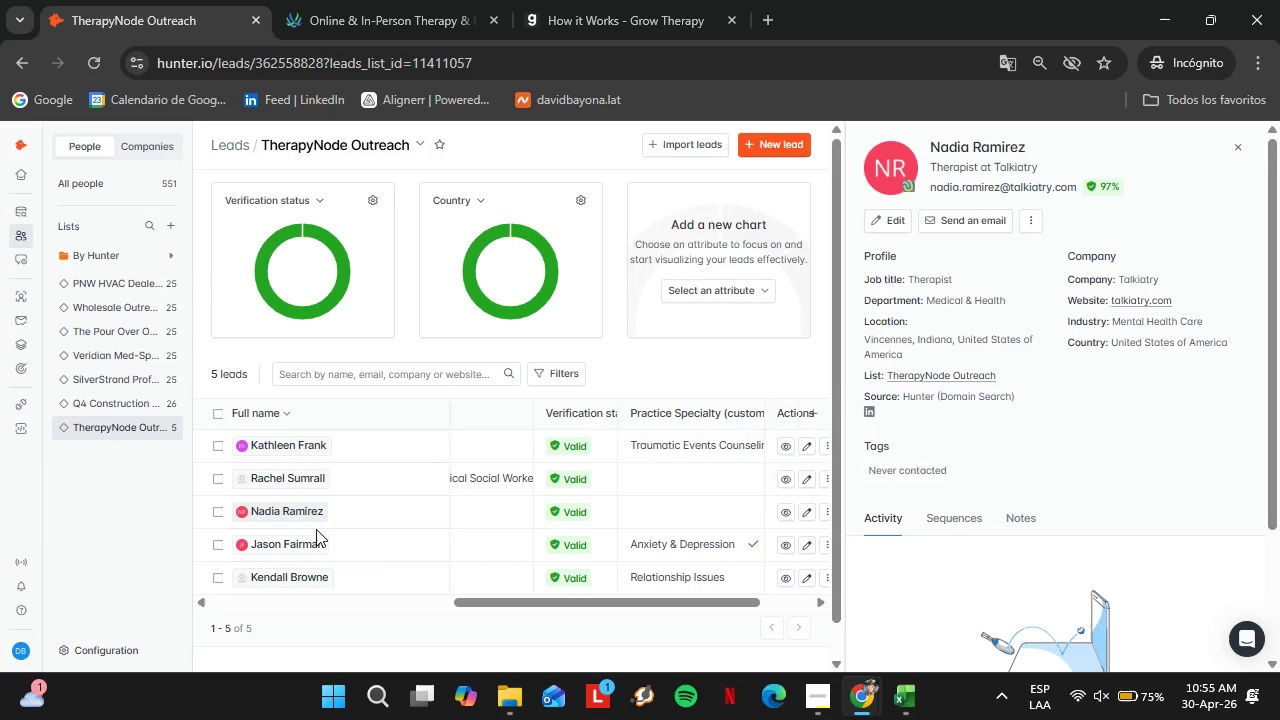 
wait(9.17)
 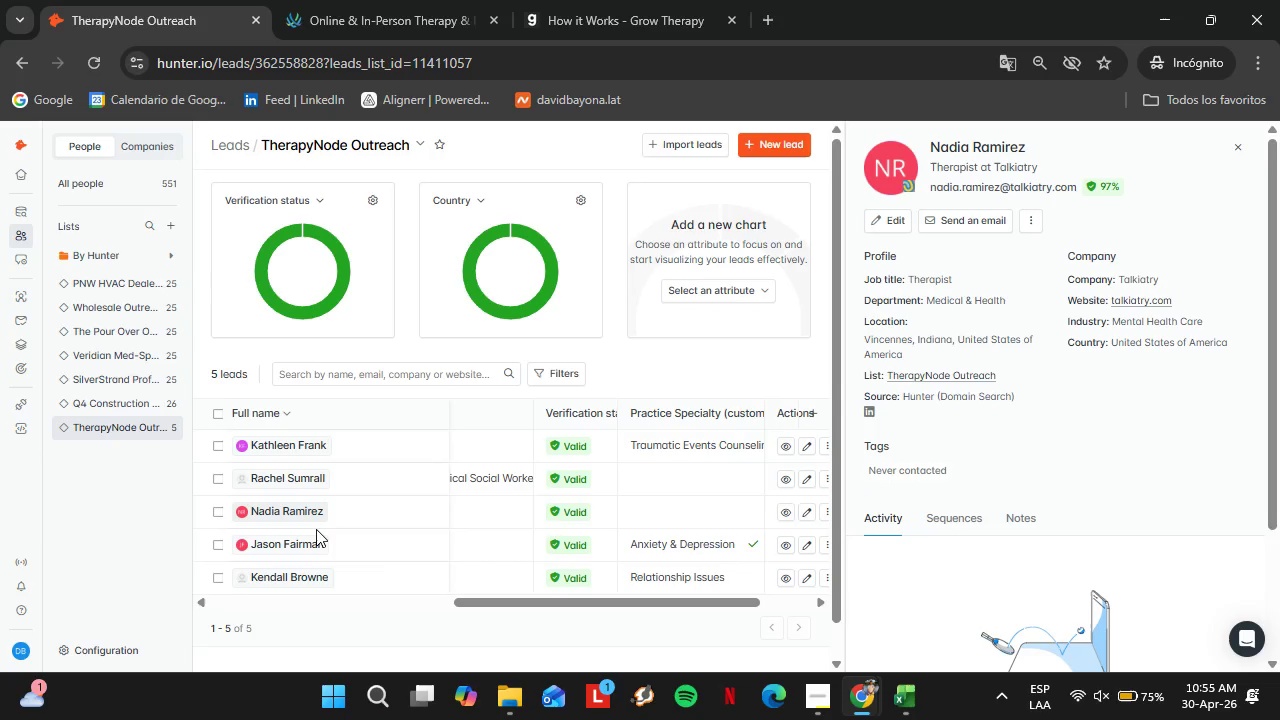 
right_click([868, 413])
 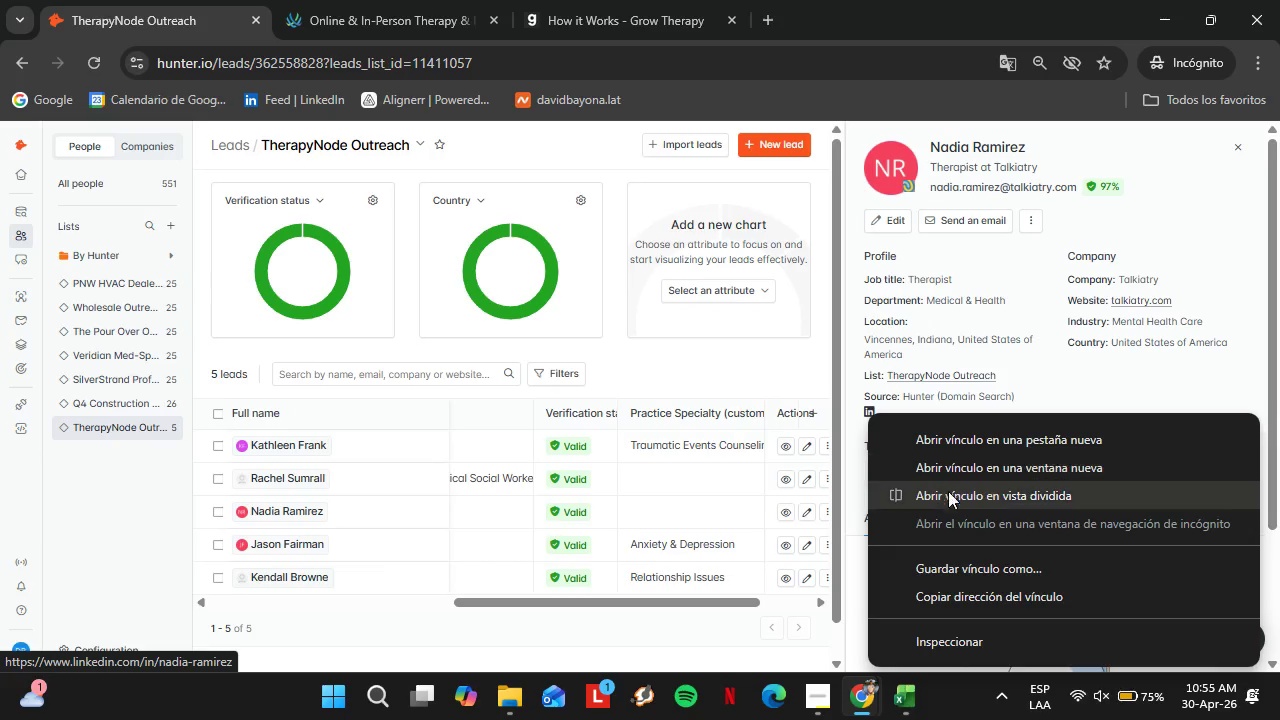 
left_click([964, 595])
 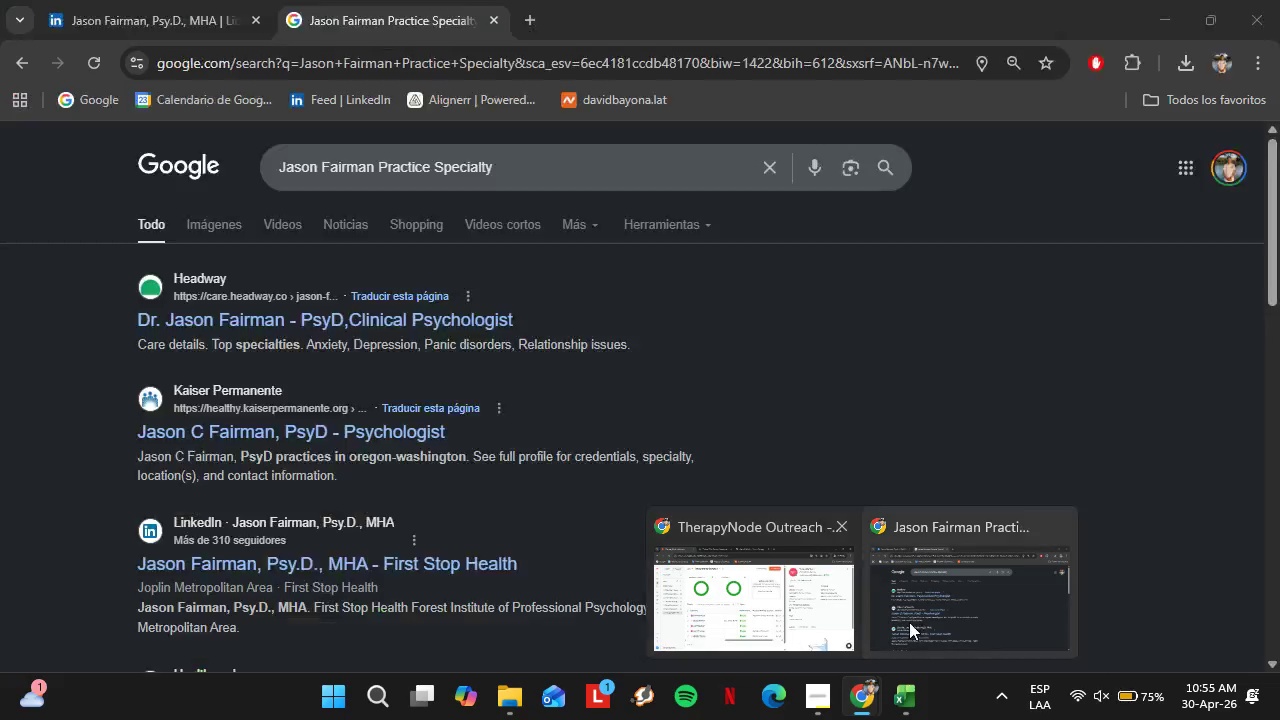 
wait(6.45)
 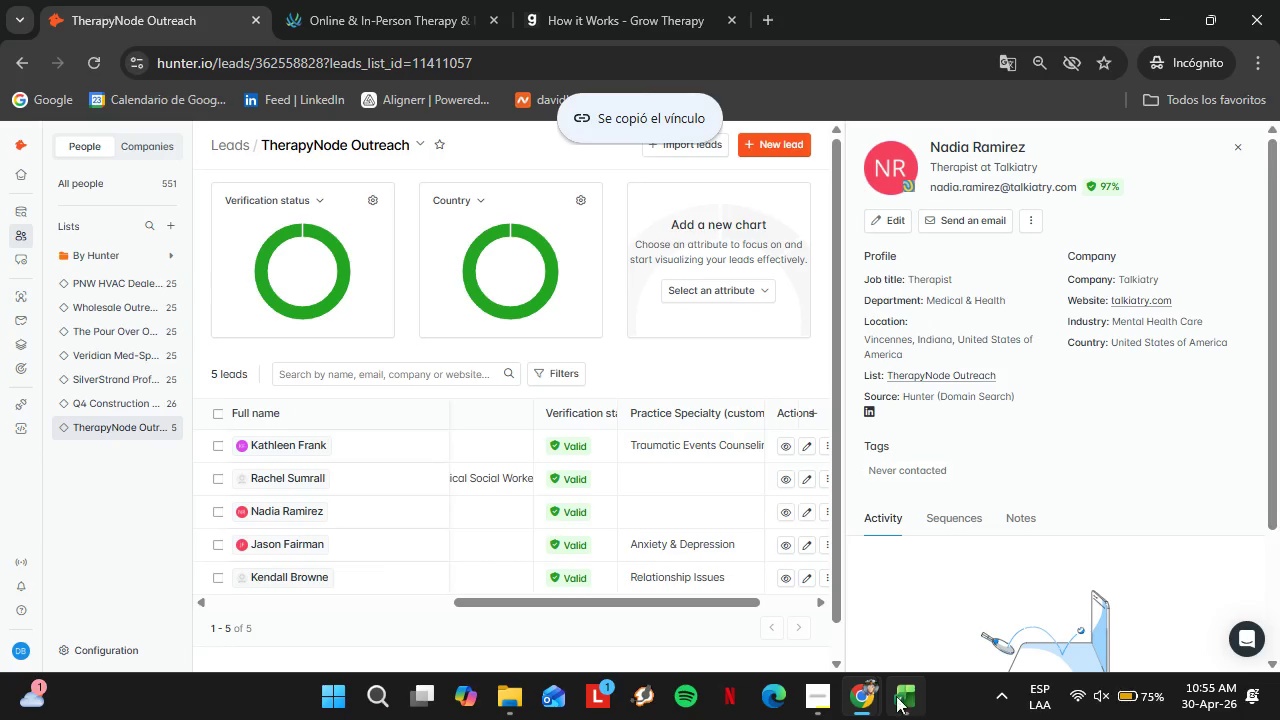 
mouse_move([922, 556])
 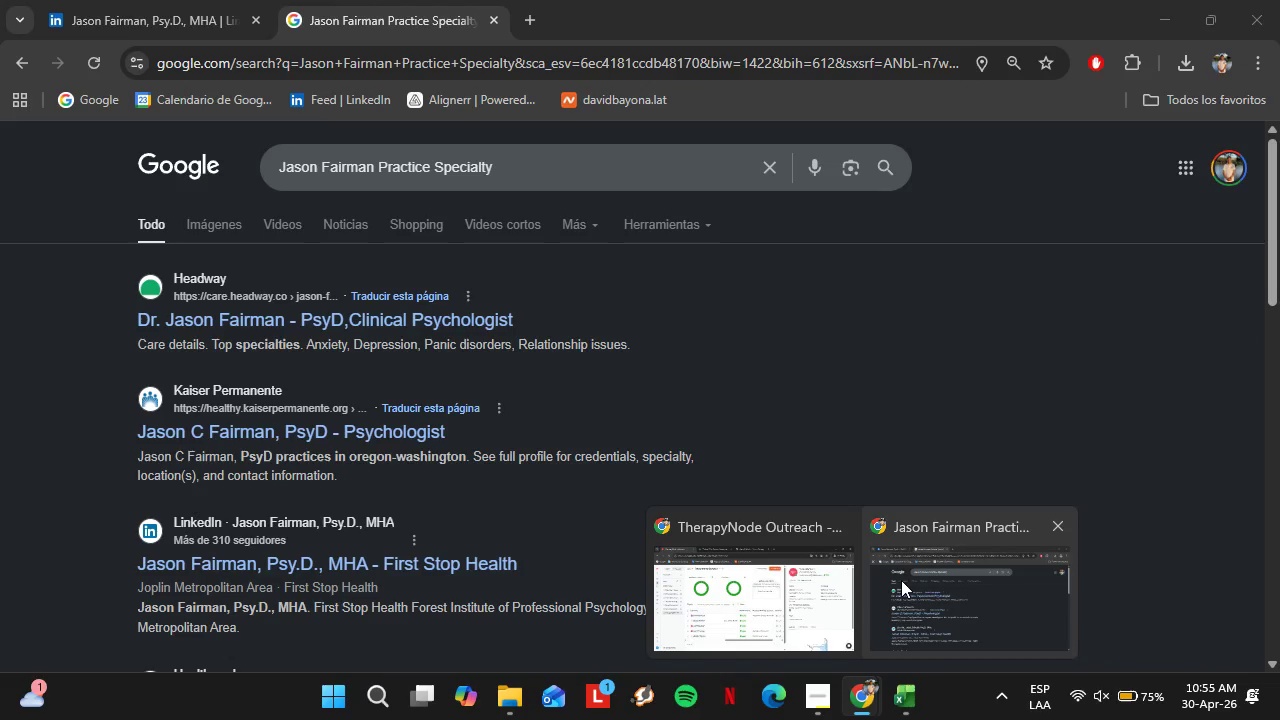 
left_click([922, 580])
 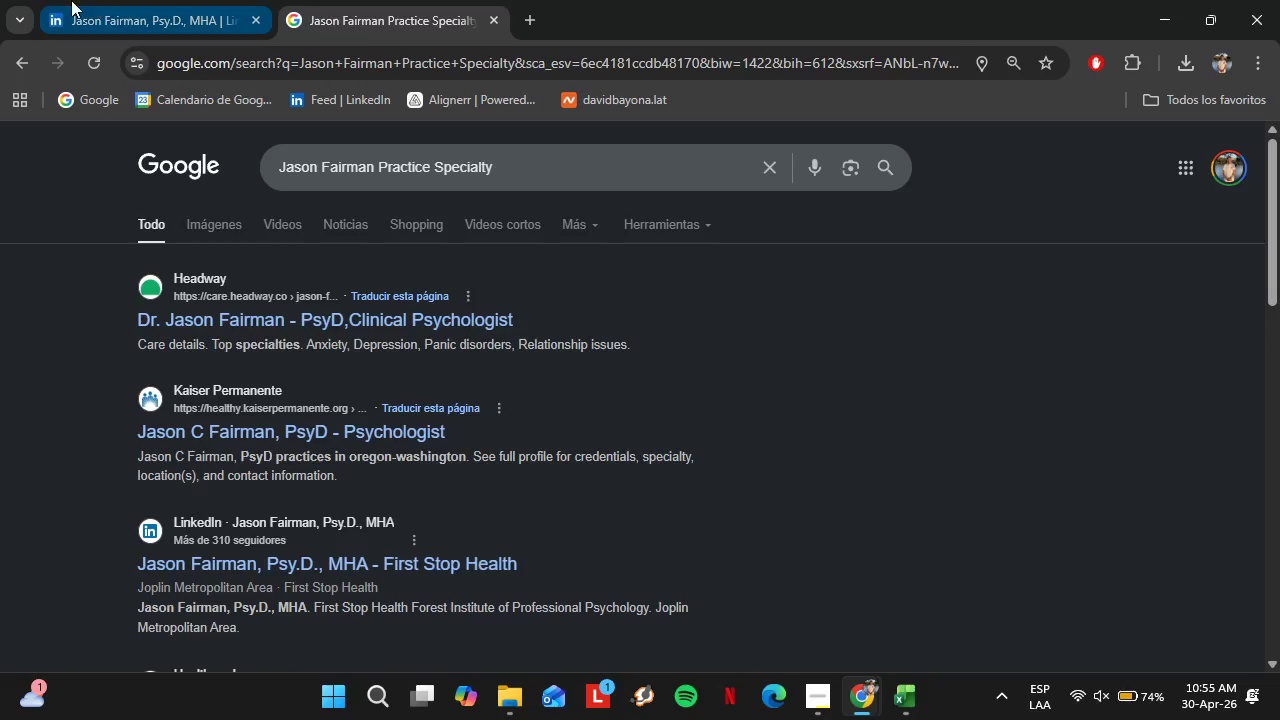 
left_click([231, 150])
 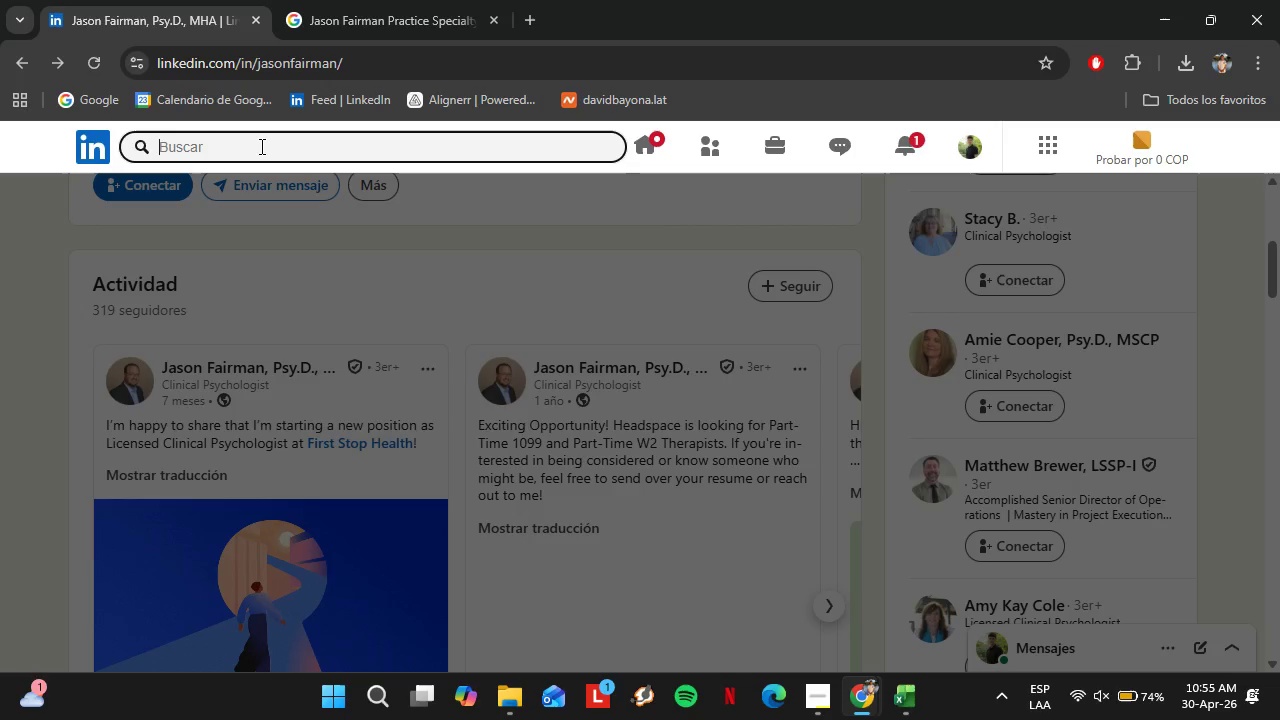 
scroll: coordinate [323, 311], scroll_direction: up, amount: 3.0
 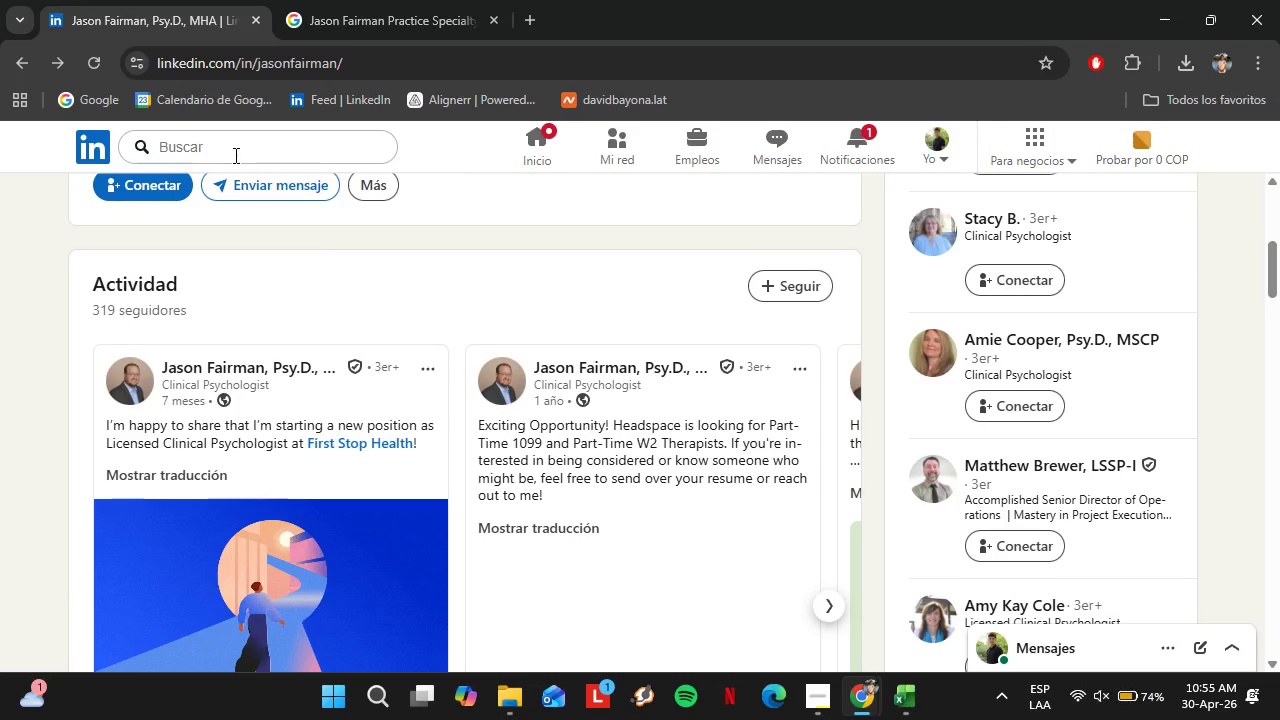 
key(Control+V)
 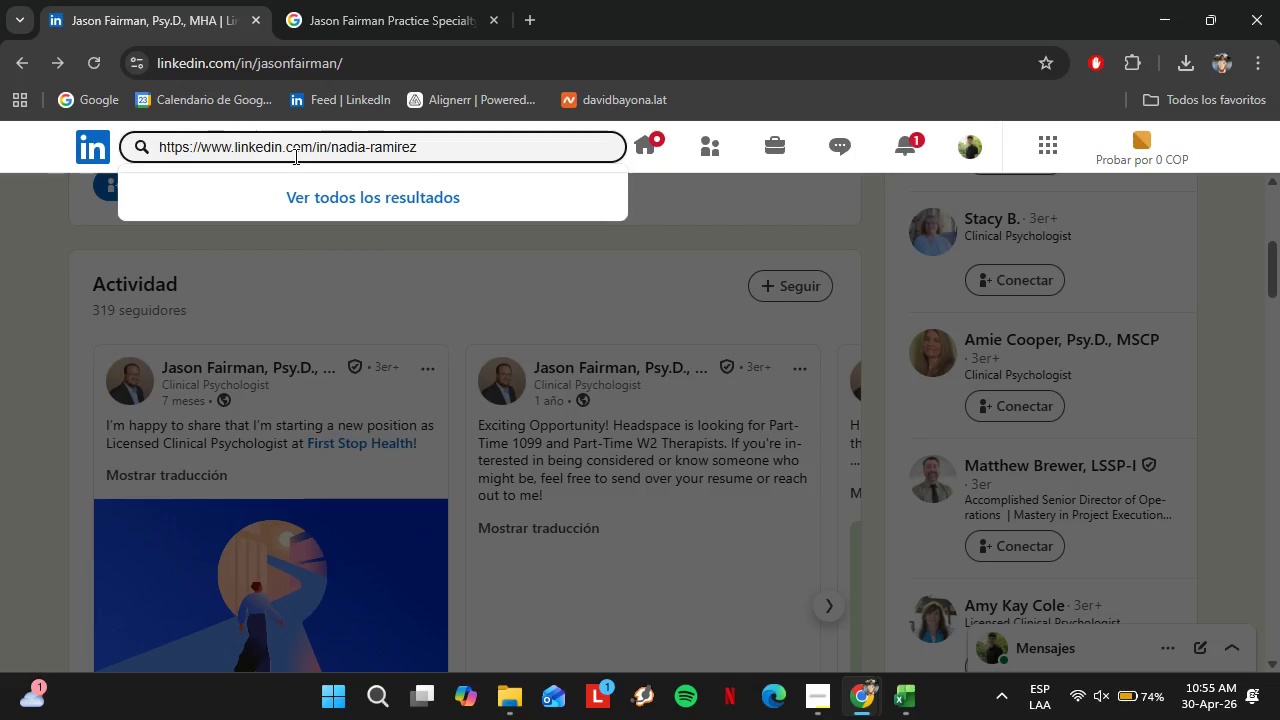 
left_click([268, 56])
 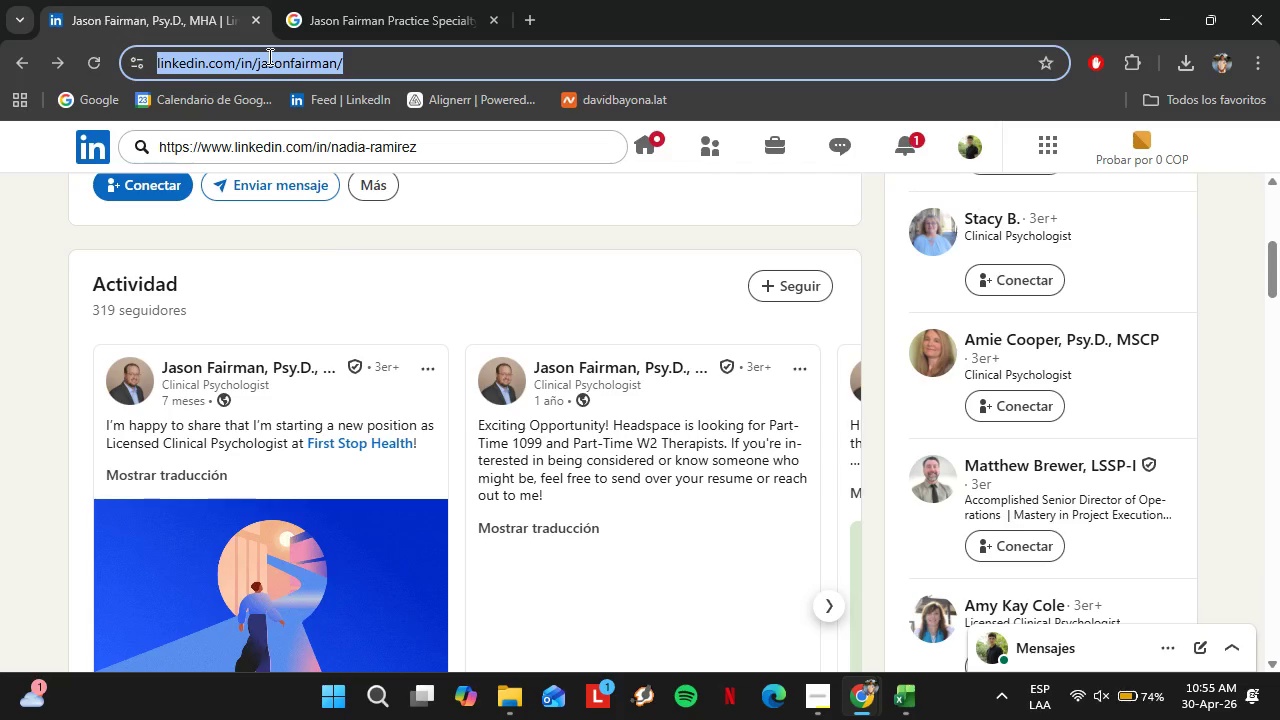 
key(Control+V)
 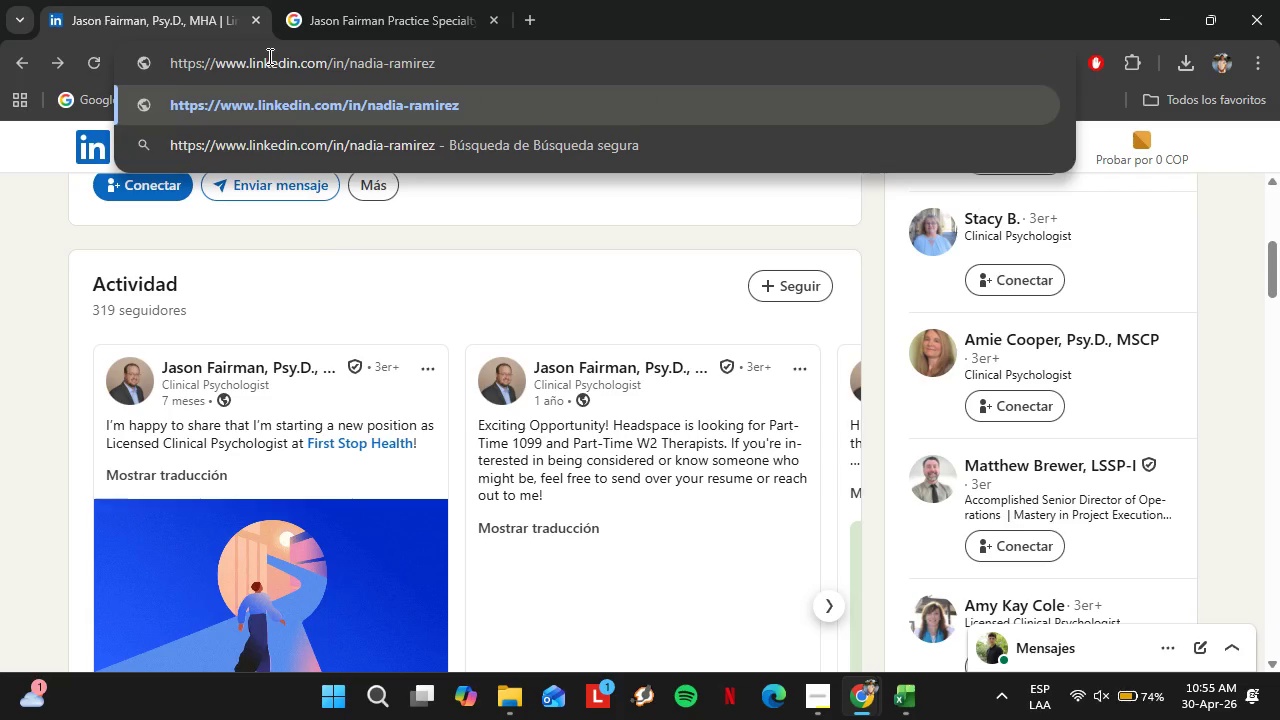 
key(Enter)
 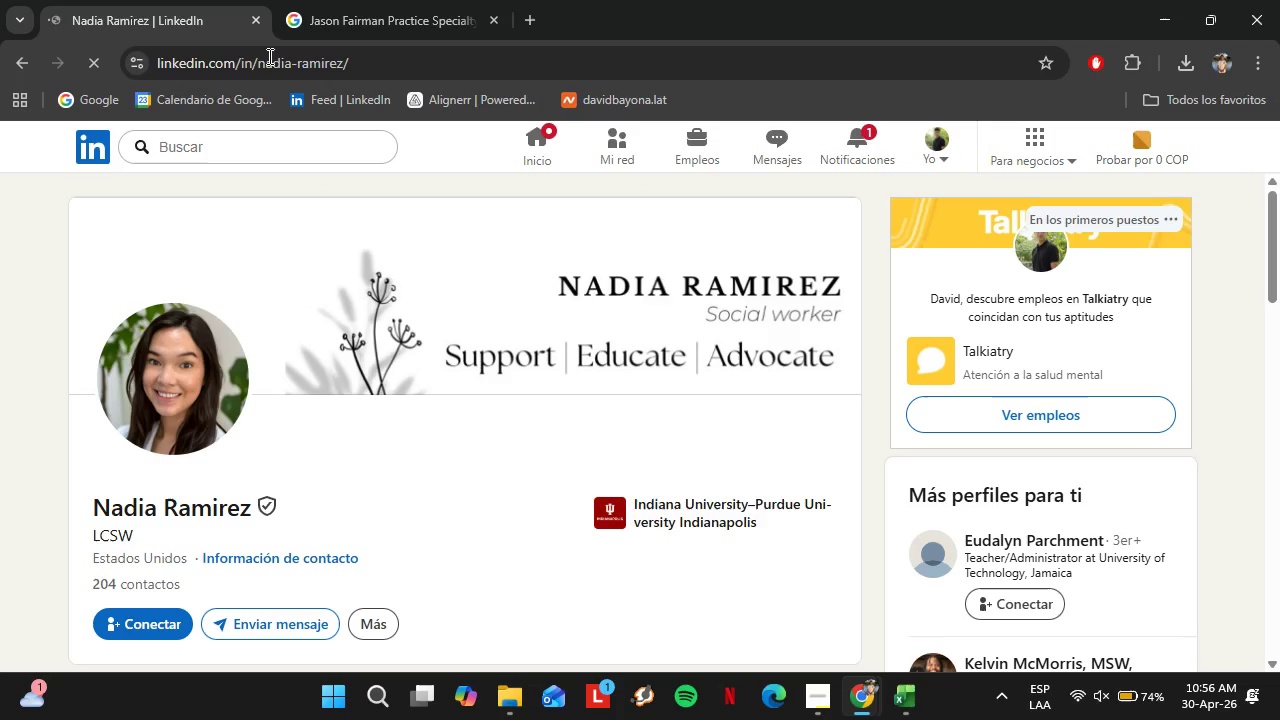 
wait(28.88)
 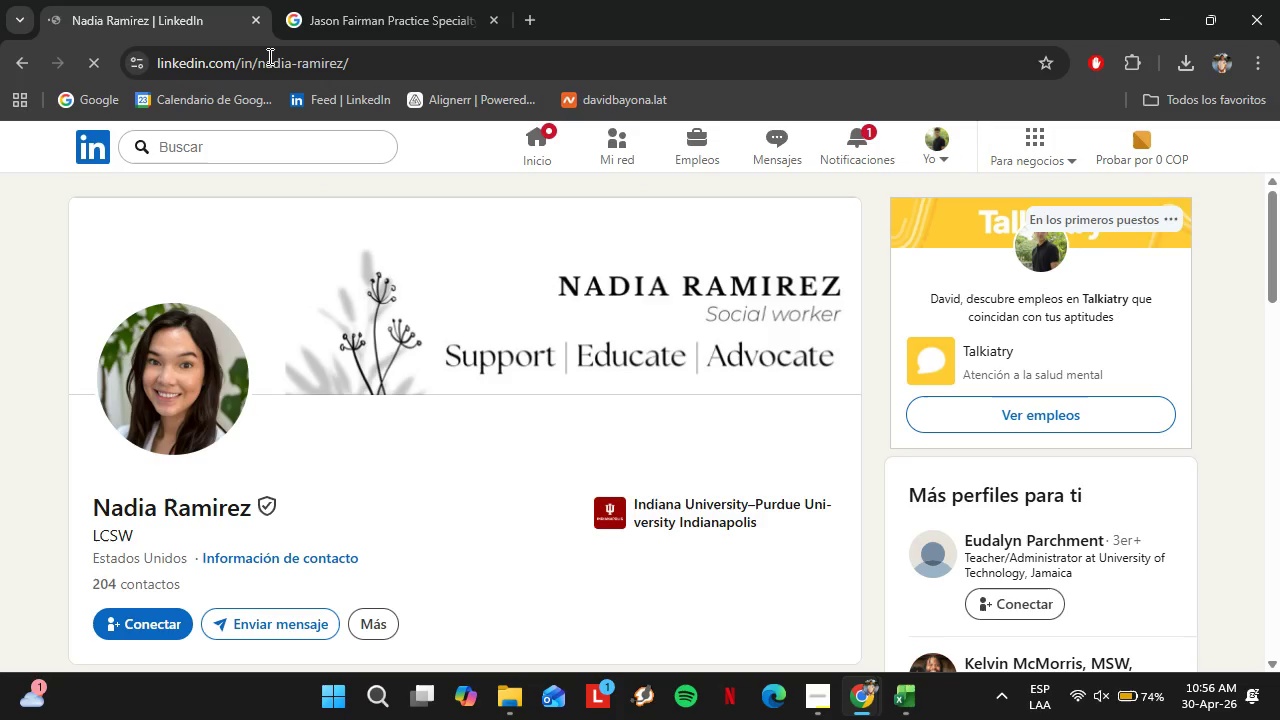 
scroll: coordinate [373, 367], scroll_direction: down, amount: 11.0
 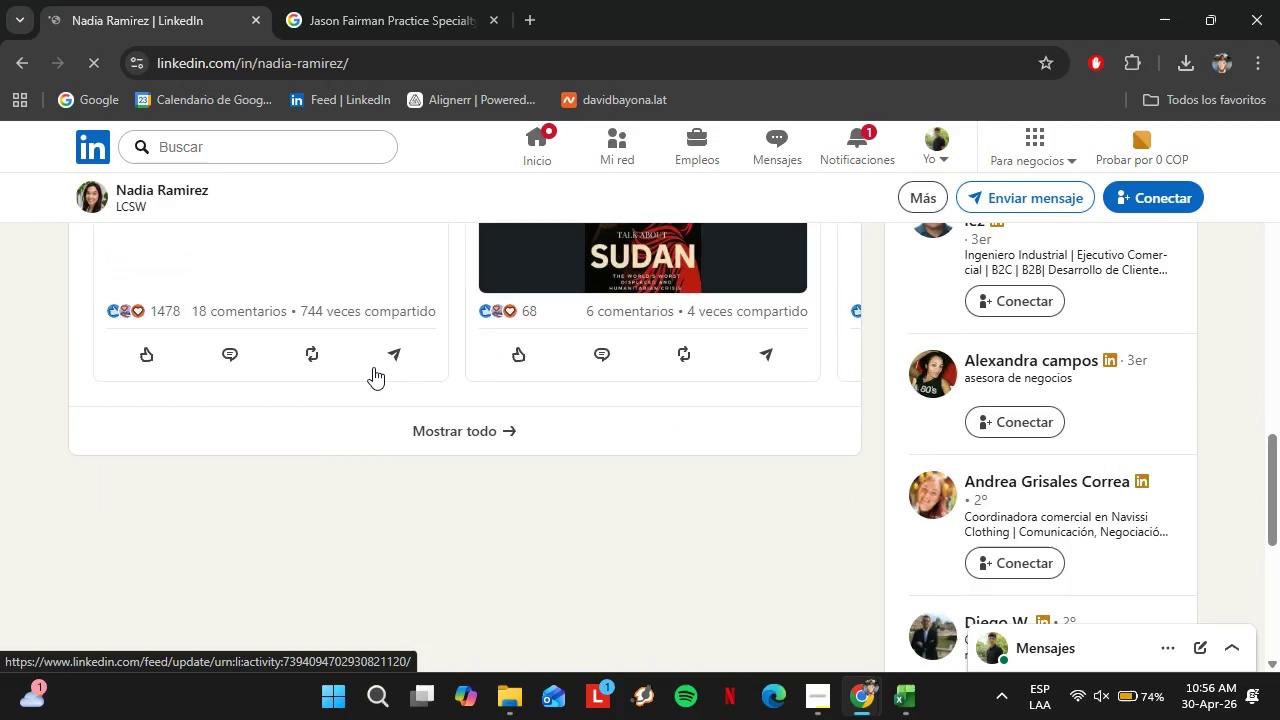 
scroll: coordinate [373, 361], scroll_direction: up, amount: 2.0
 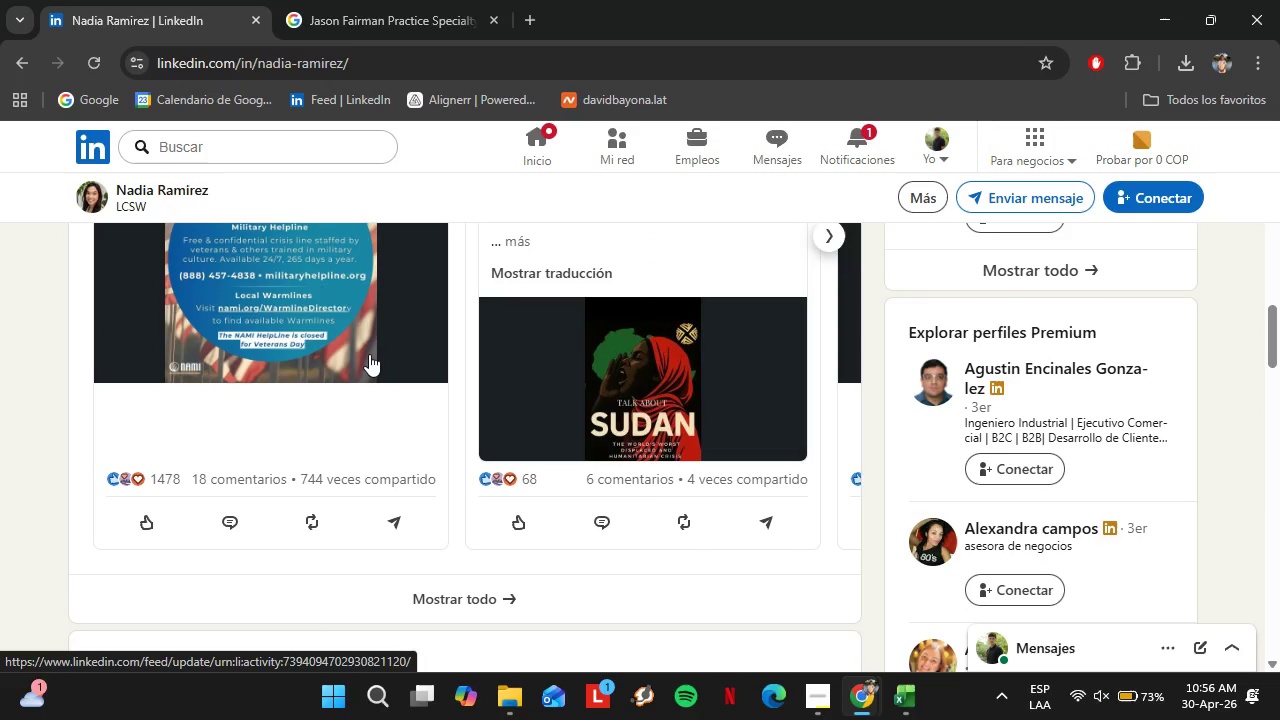 
wait(13.58)
 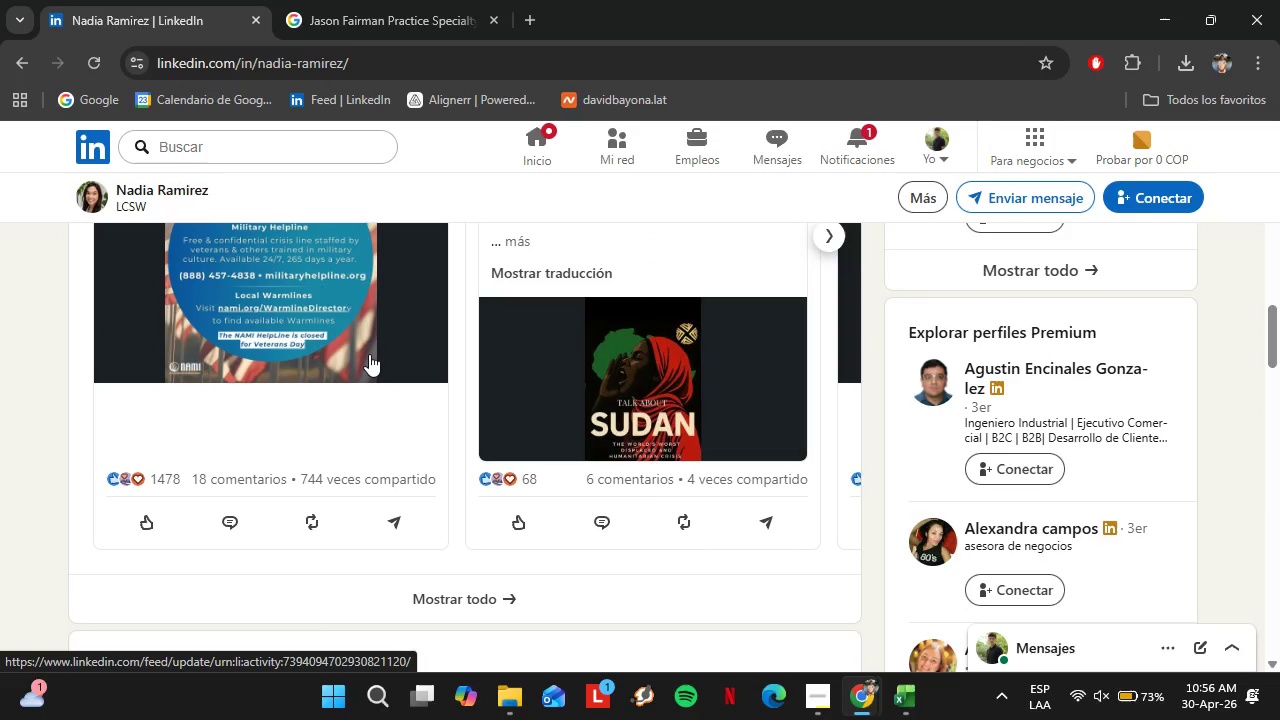 
scroll: coordinate [515, 290], scroll_direction: up, amount: 3.0
 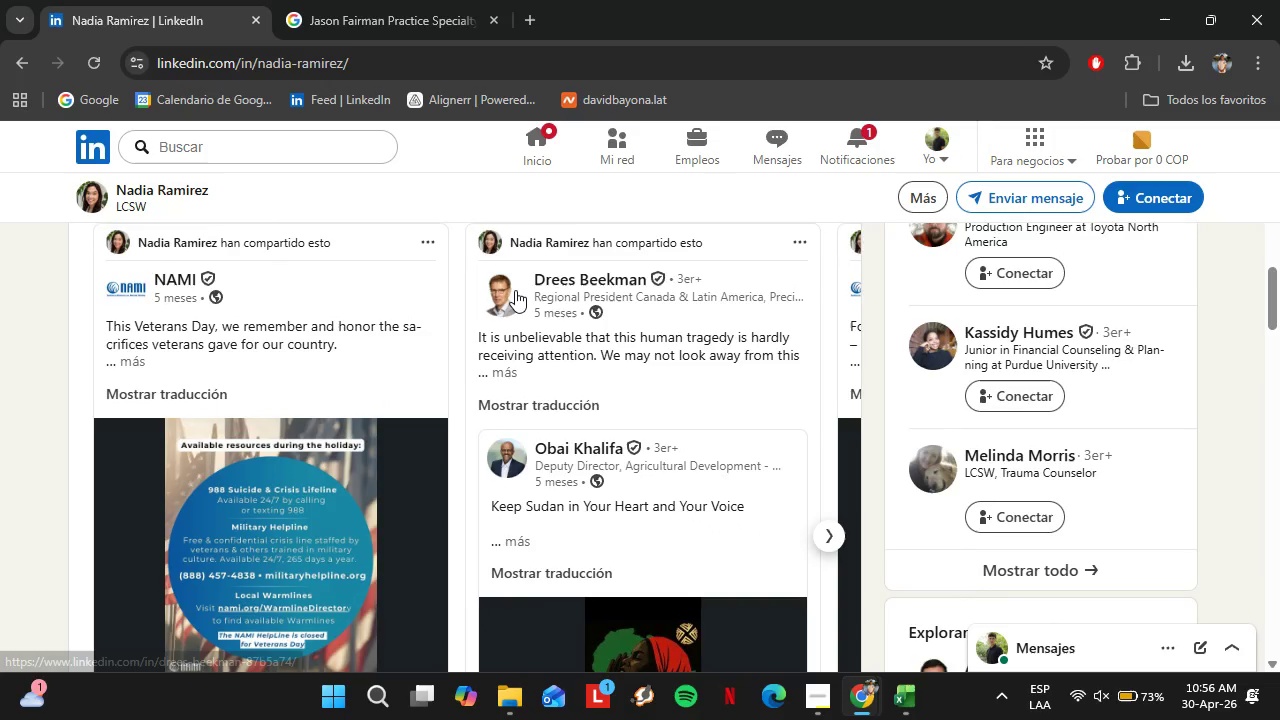 
scroll: coordinate [515, 290], scroll_direction: down, amount: 1.0
 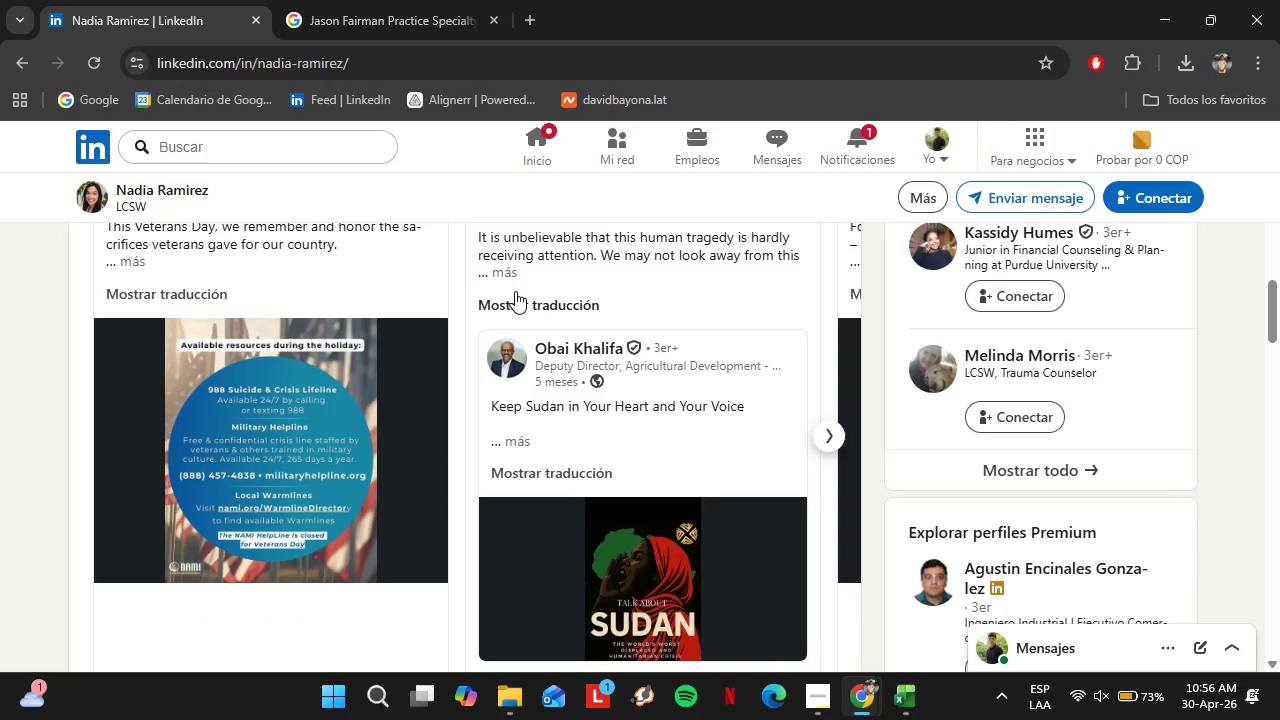 
scroll: coordinate [590, 342], scroll_direction: up, amount: 2.0
 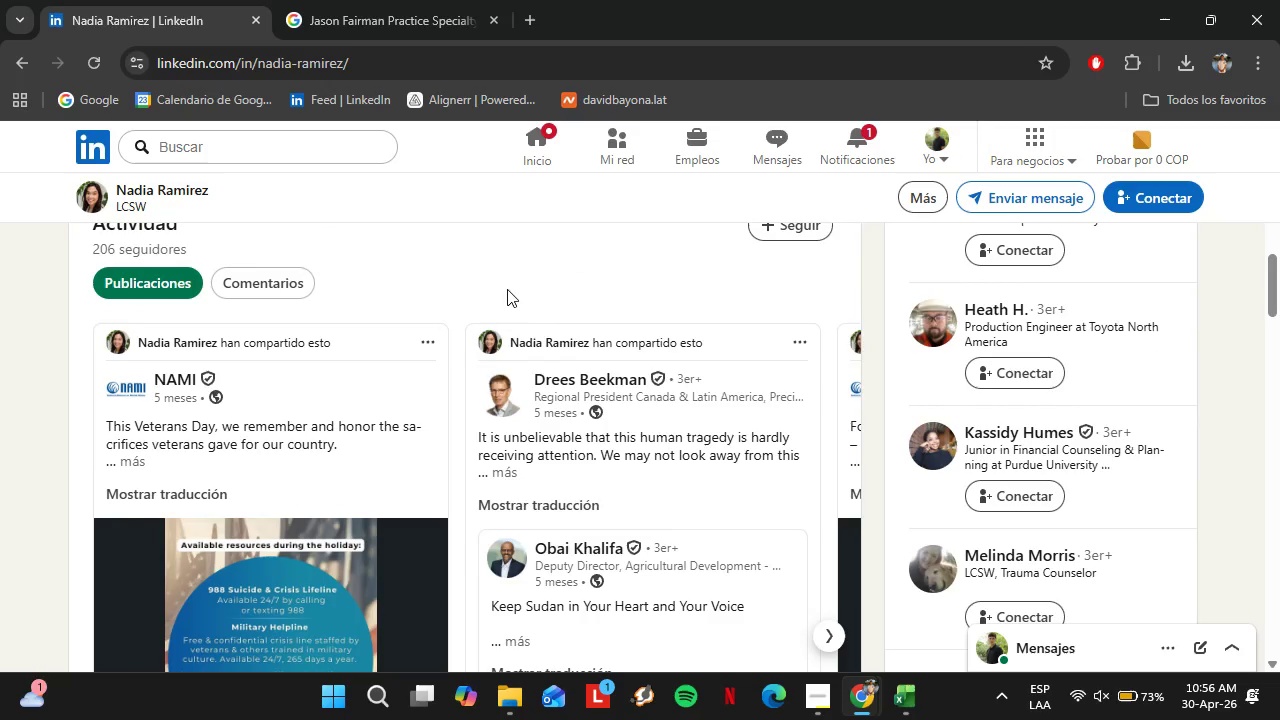 
scroll: coordinate [516, 305], scroll_direction: down, amount: 8.0
 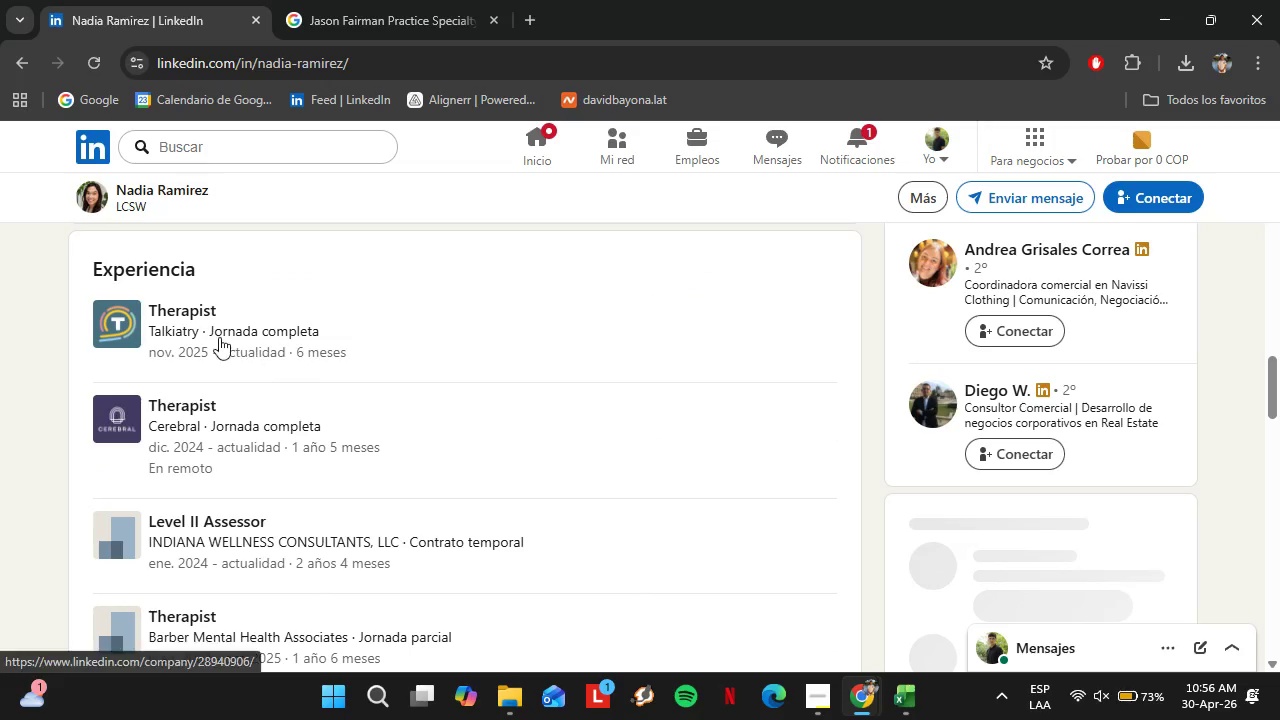 
left_click([333, 0])
 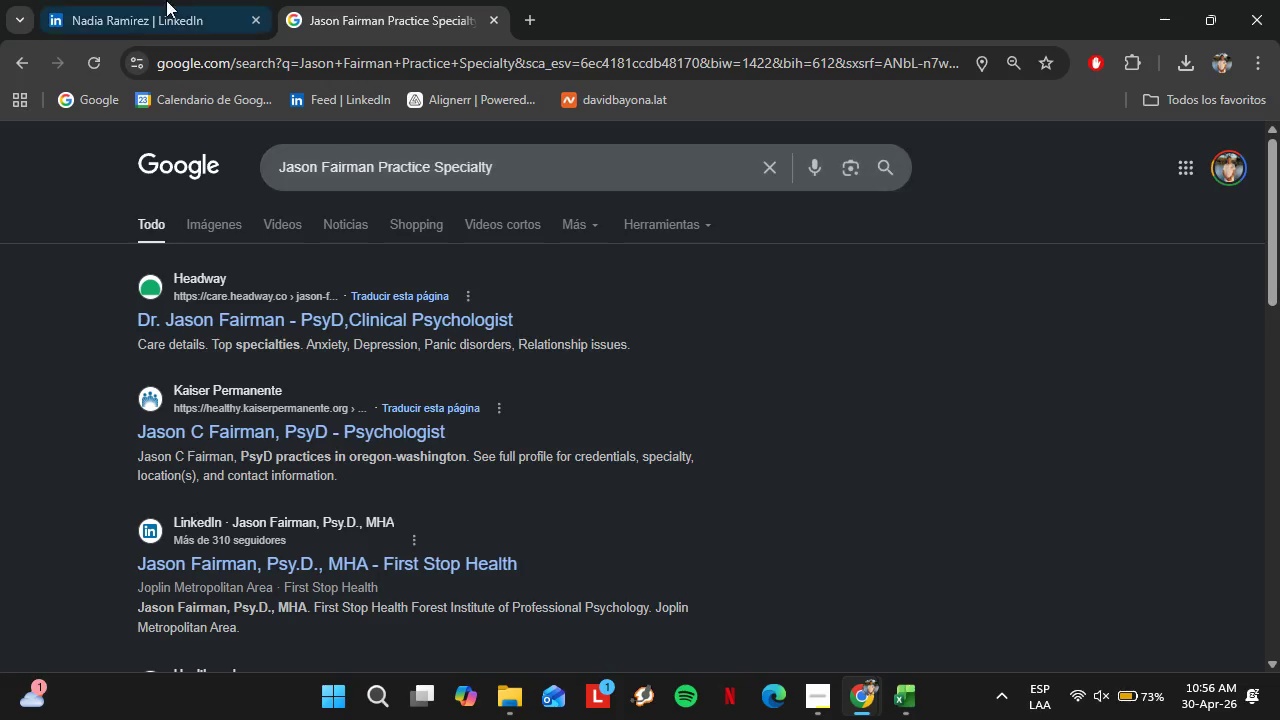 
left_click([163, 0])
 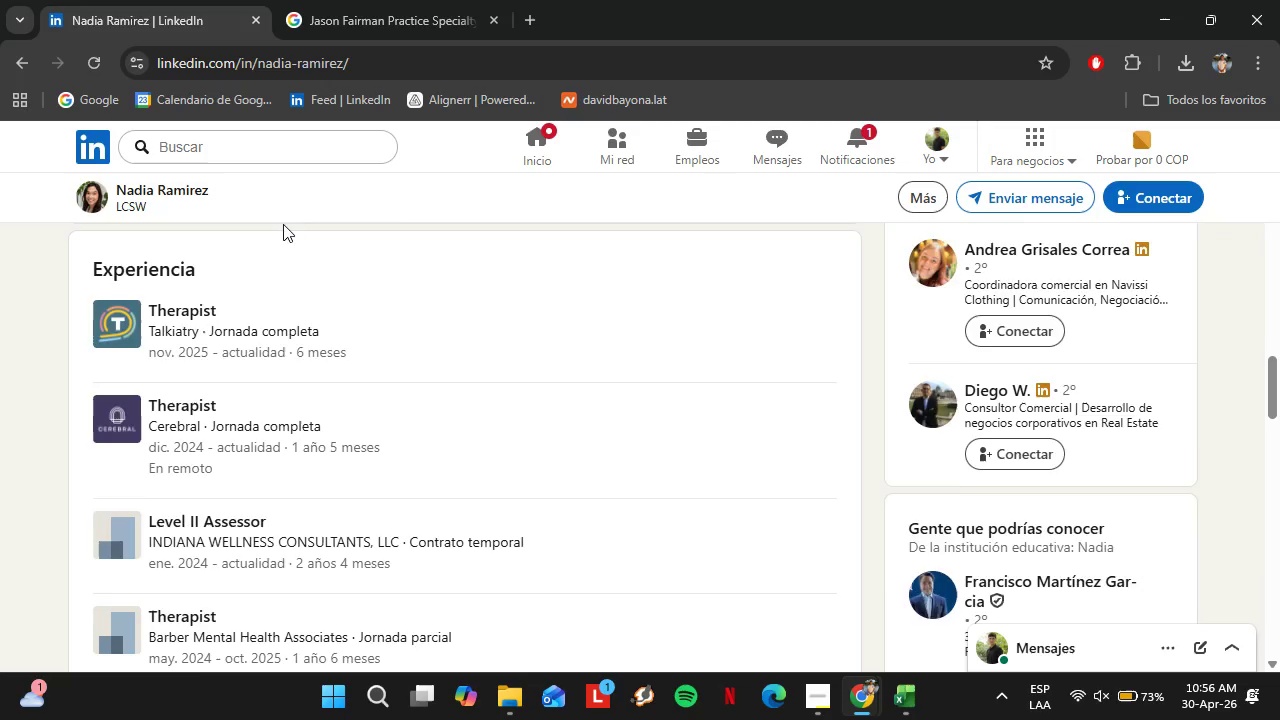 
scroll: coordinate [206, 258], scroll_direction: up, amount: 20.0
 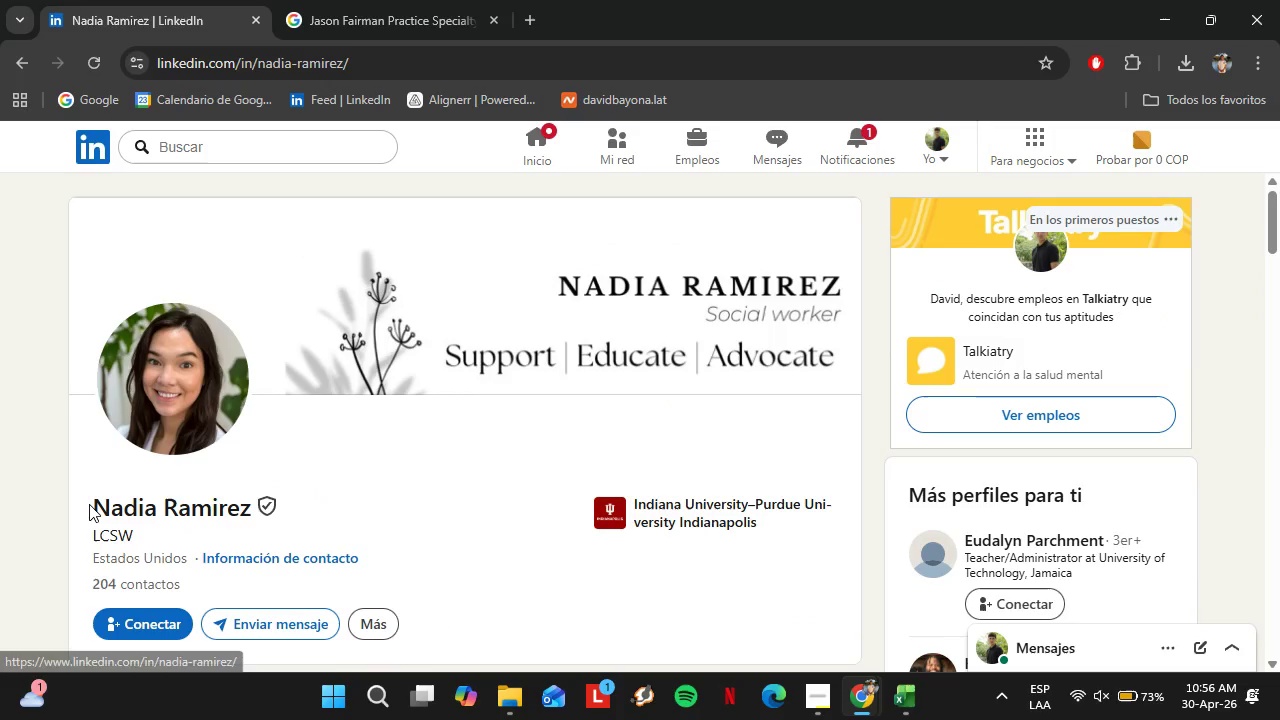 
left_click_drag(start_coordinate=[89, 504], to_coordinate=[250, 508])
 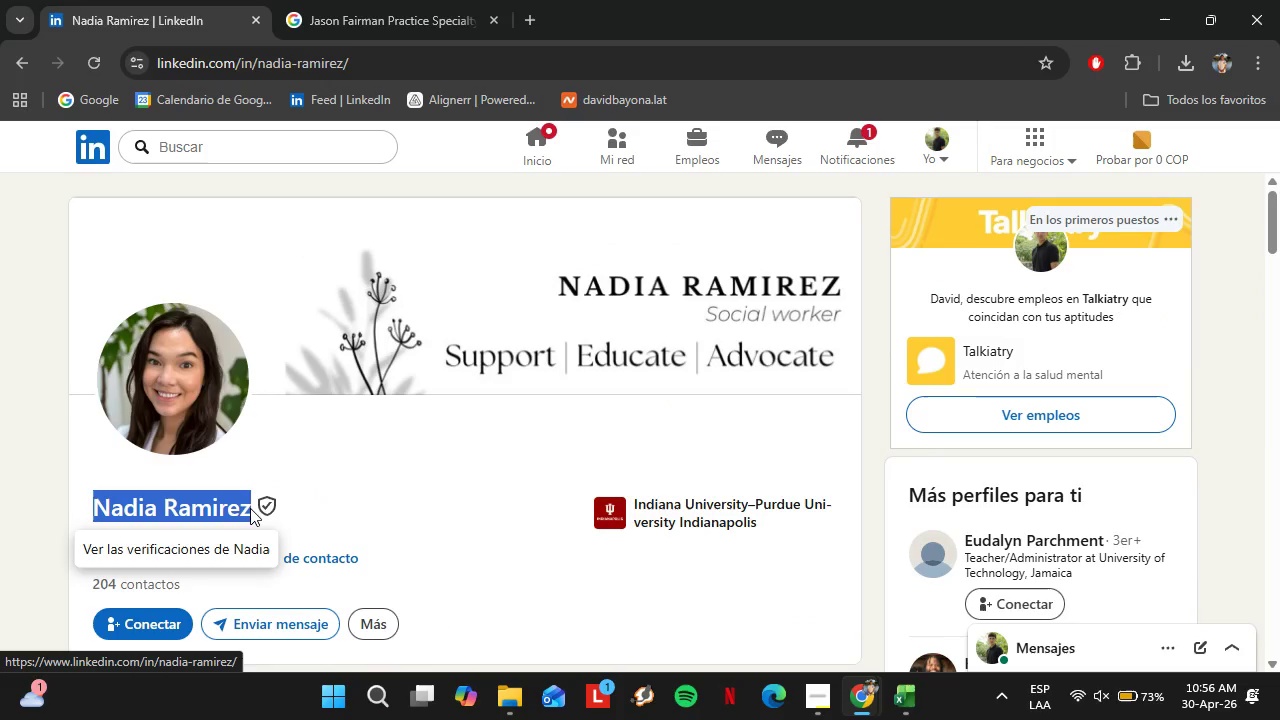 
key(Control+C)
 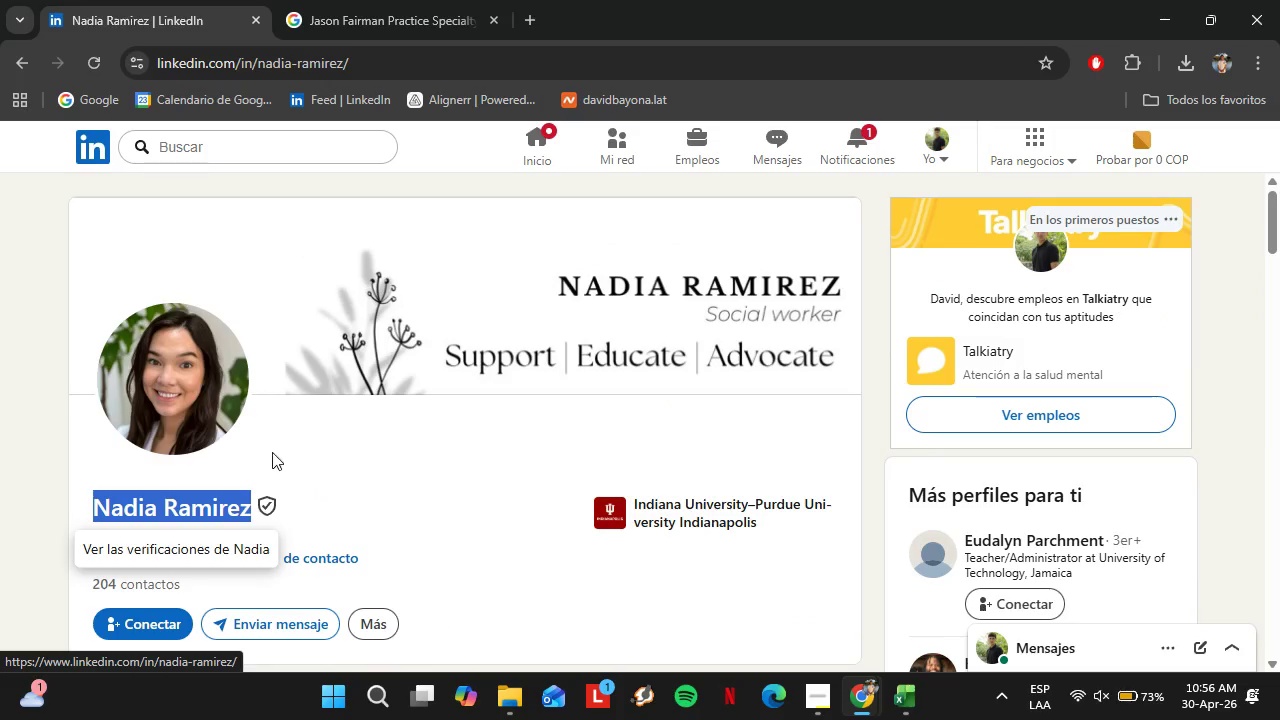 
scroll: coordinate [276, 438], scroll_direction: down, amount: 17.0
 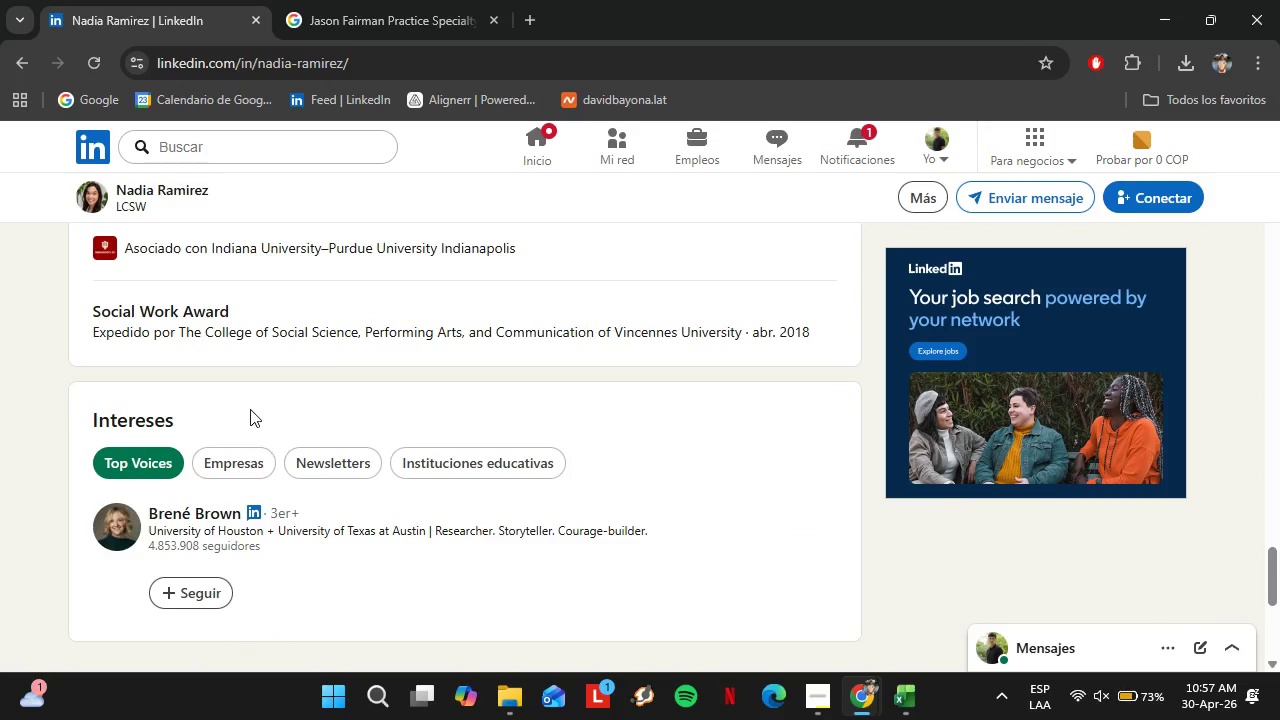 
scroll: coordinate [251, 401], scroll_direction: up, amount: 3.0
 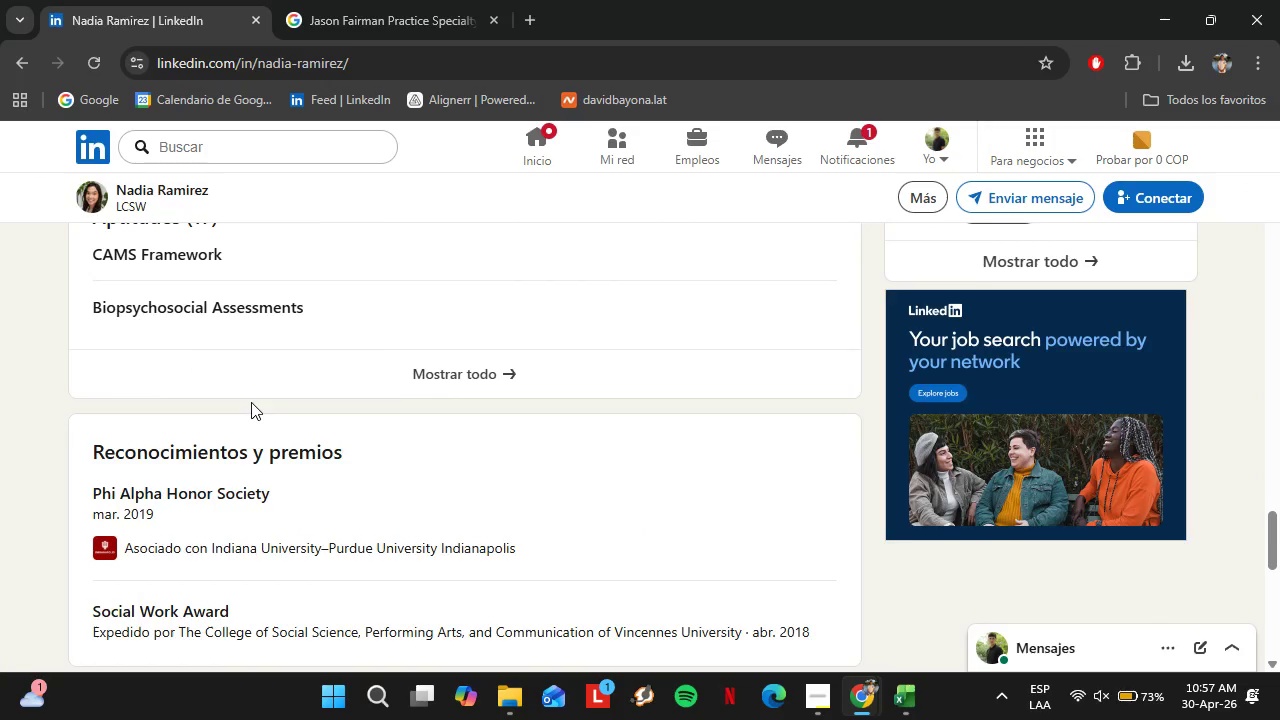 
scroll: coordinate [137, 421], scroll_direction: down, amount: 7.0
 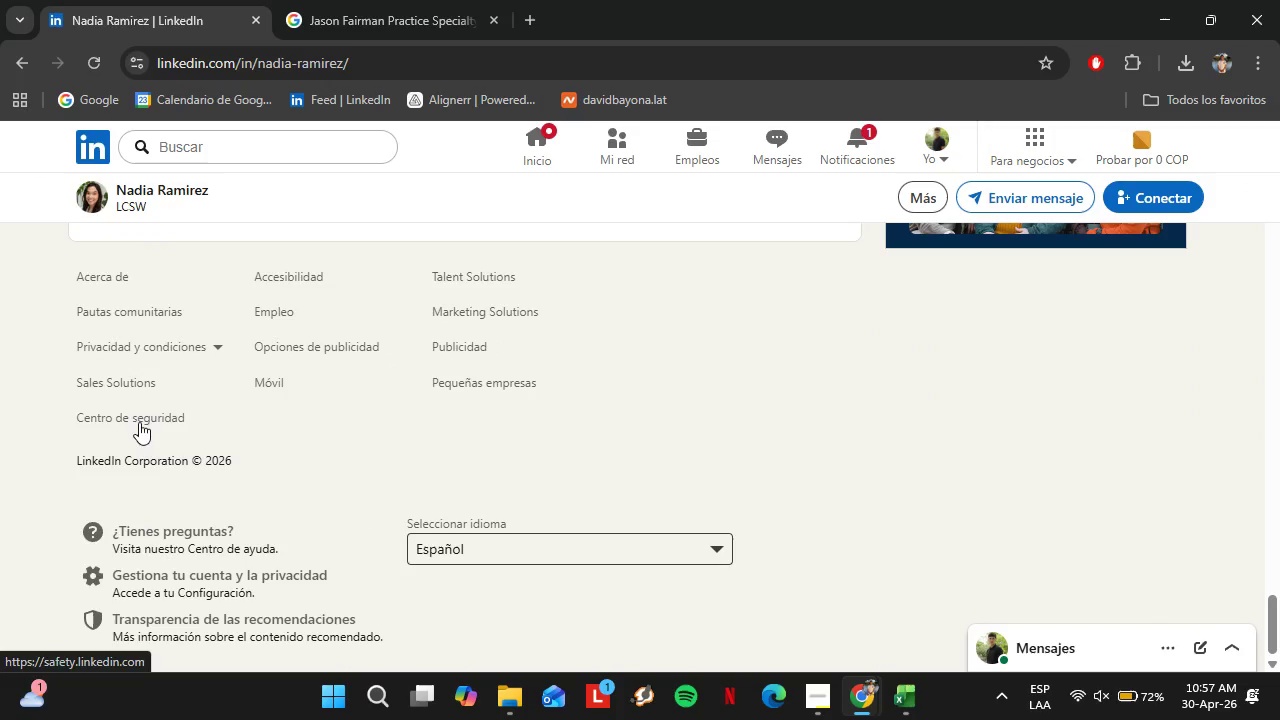 
scroll: coordinate [149, 405], scroll_direction: up, amount: 8.0
 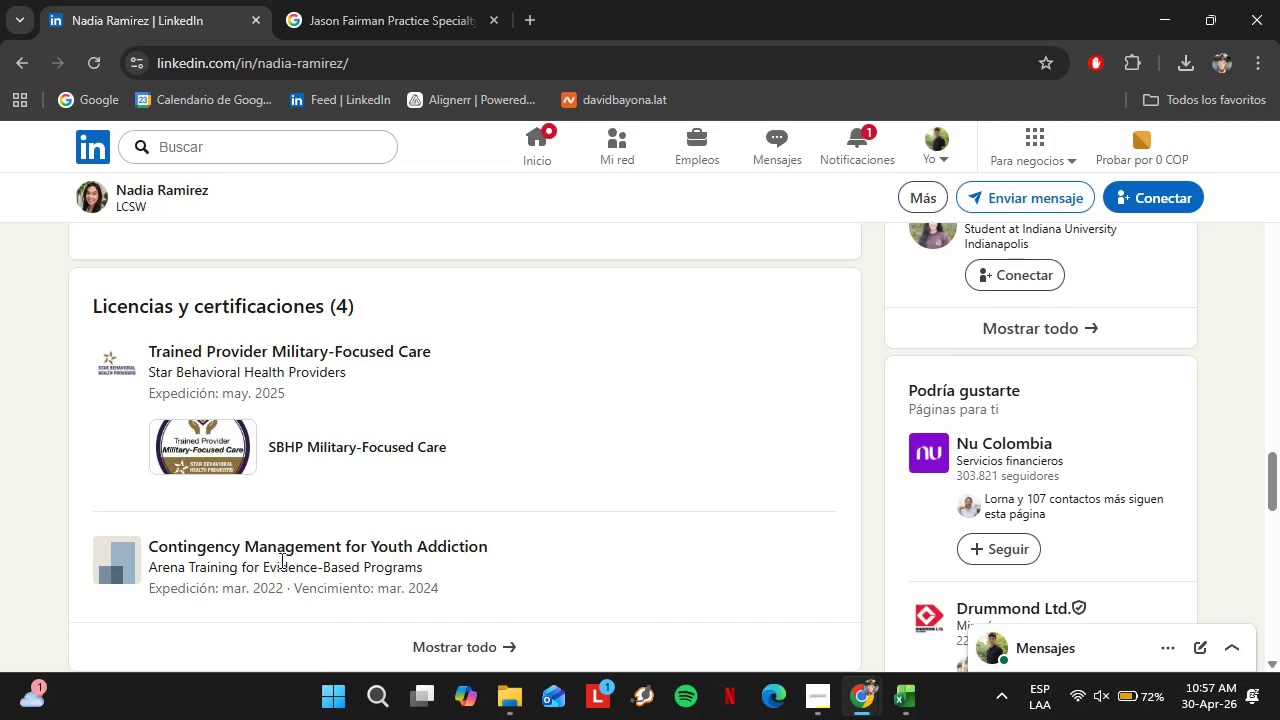 
wait(5.04)
 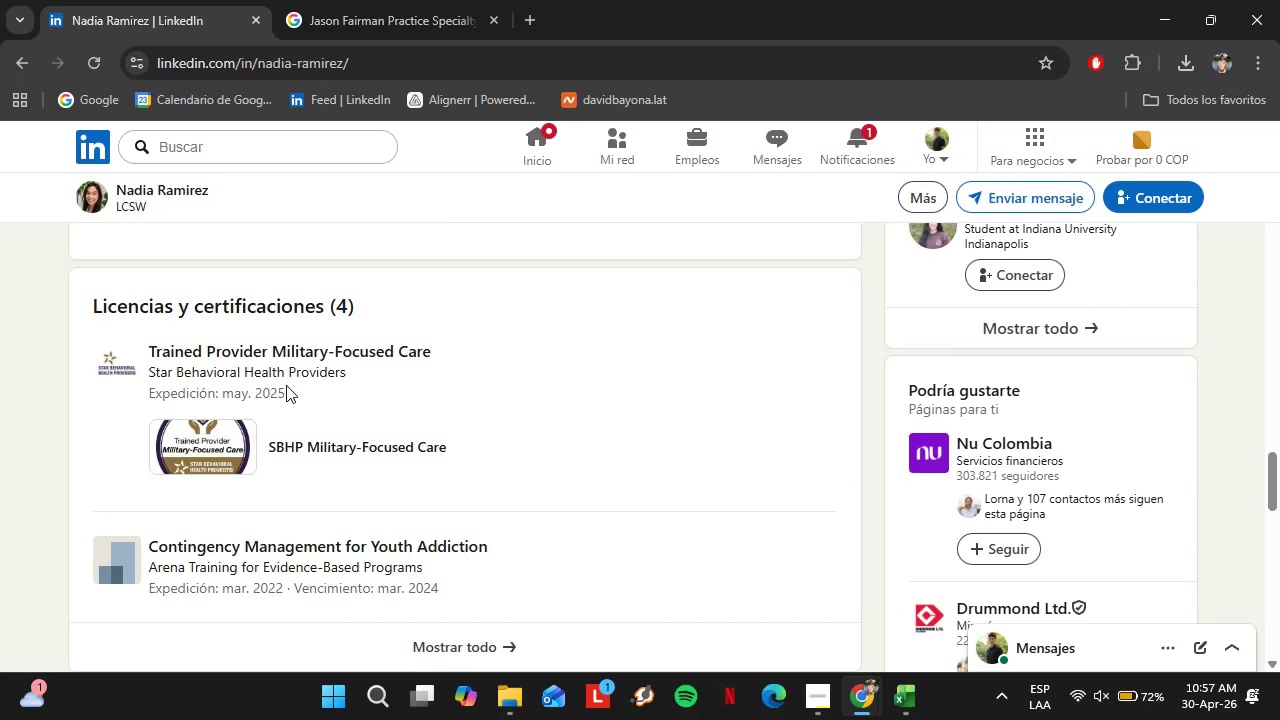 
left_click([435, 639])
 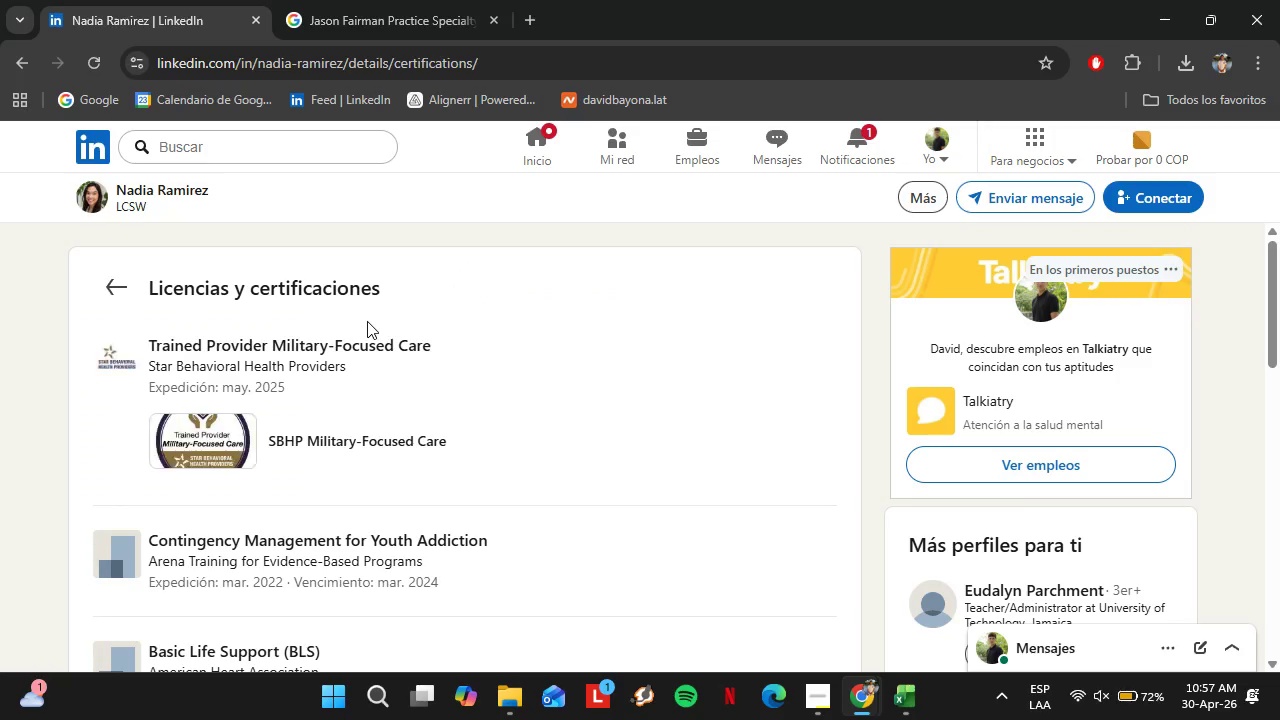 
scroll: coordinate [392, 436], scroll_direction: down, amount: 2.0
 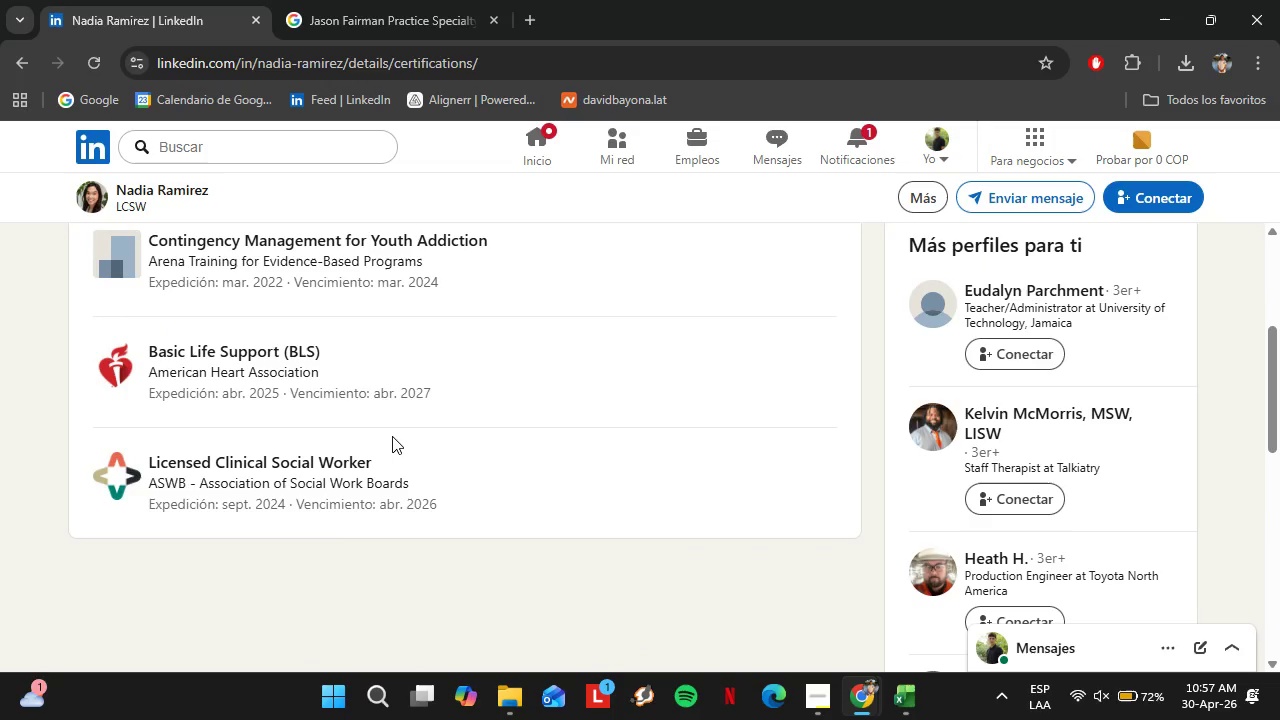 
scroll: coordinate [299, 378], scroll_direction: up, amount: 6.0
 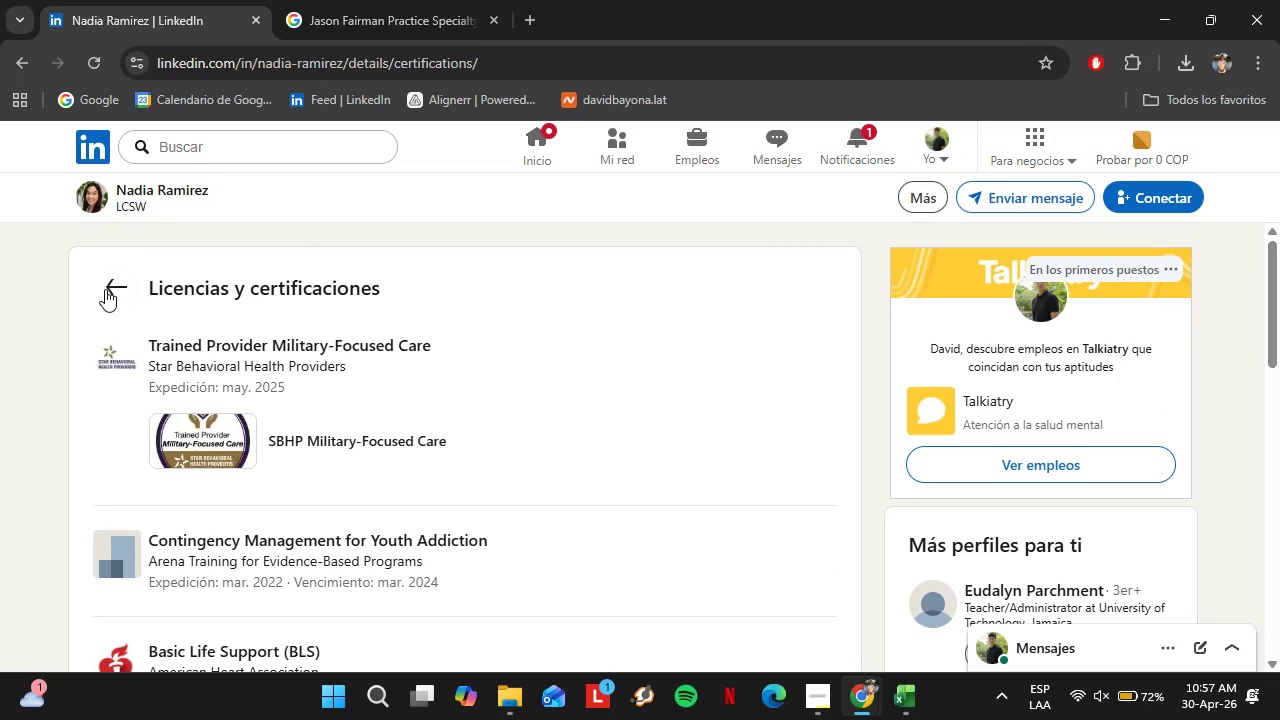 
left_click([103, 284])
 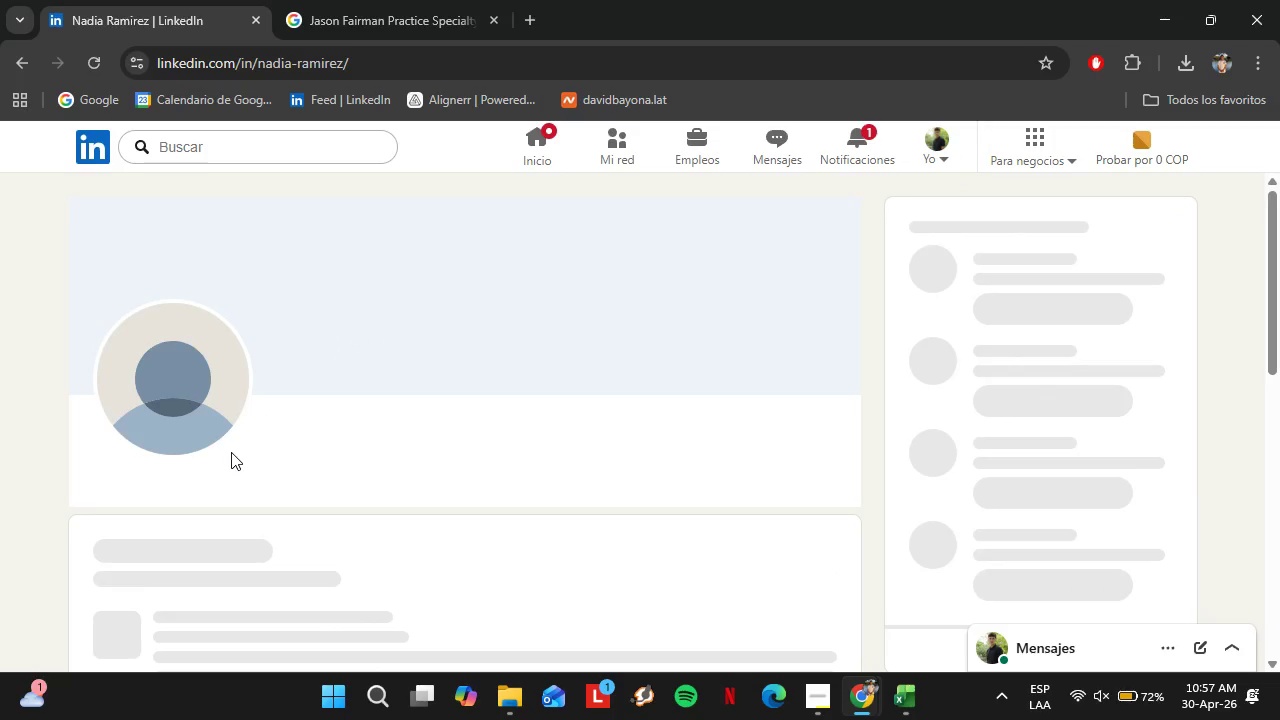 
wait(5.3)
 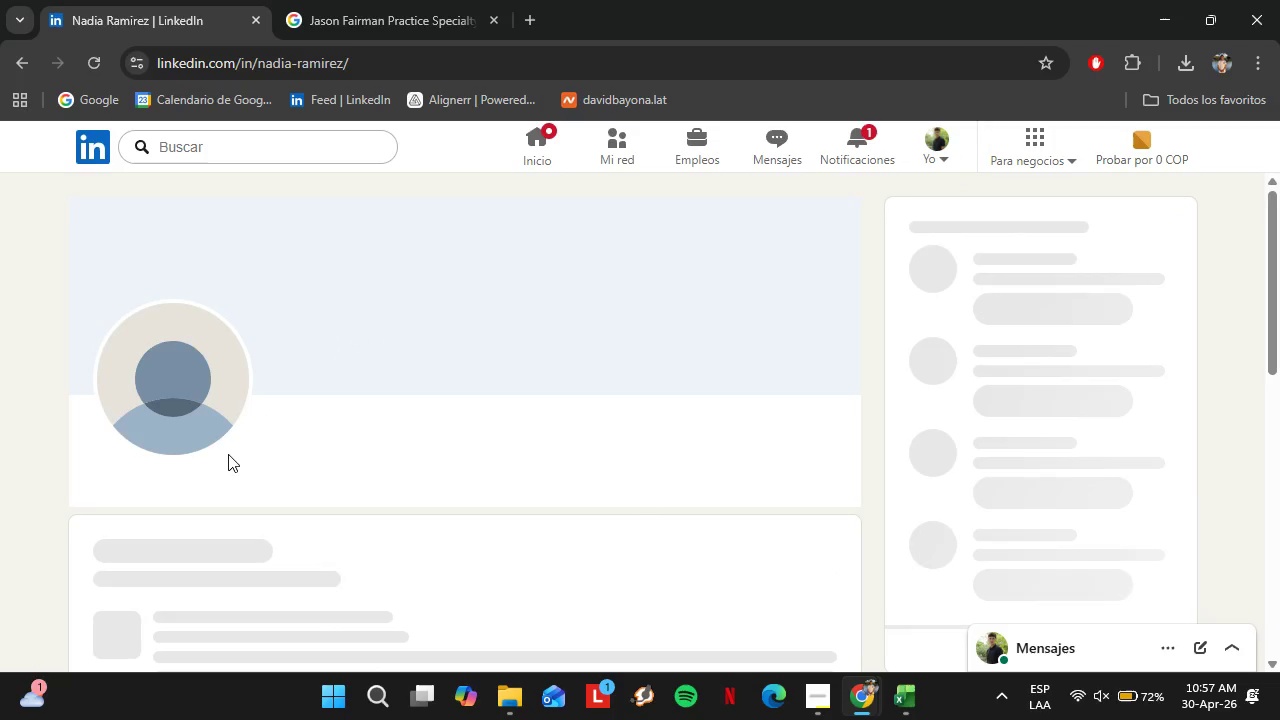 
left_click([411, 2])
 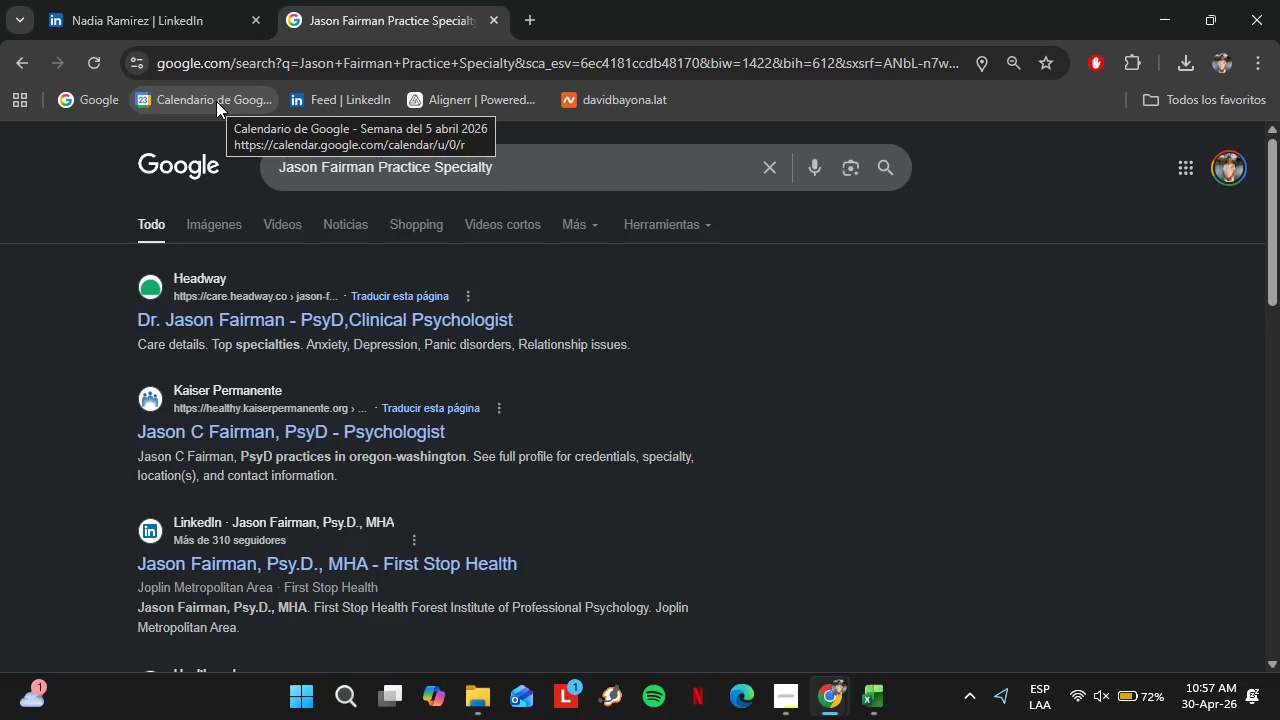 
wait(10.19)
 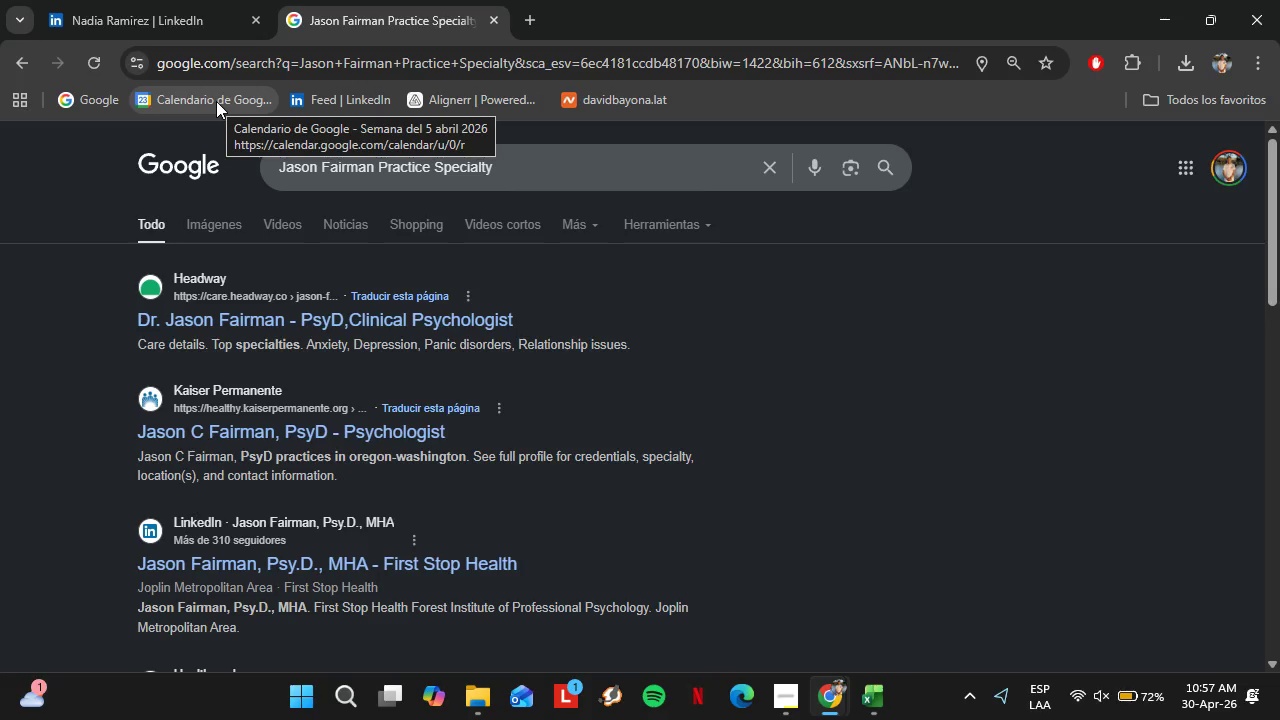 
left_click([190, 0])
 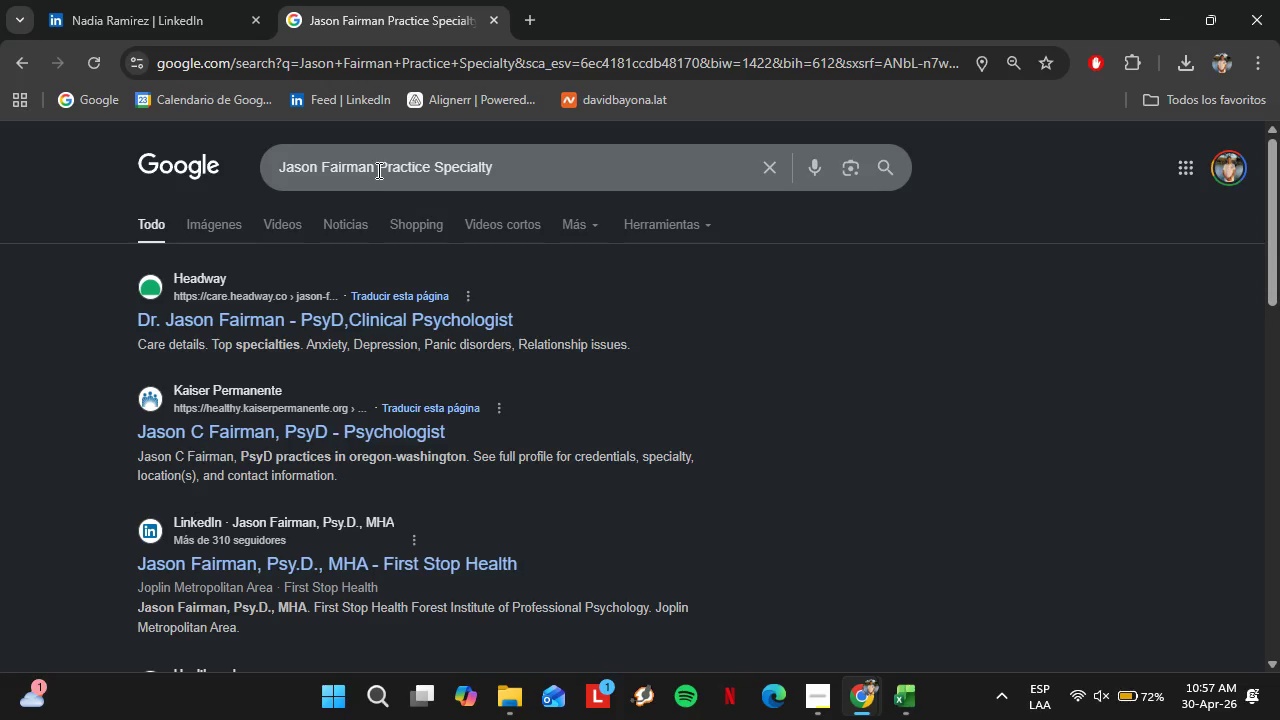 
left_click([369, 170])
 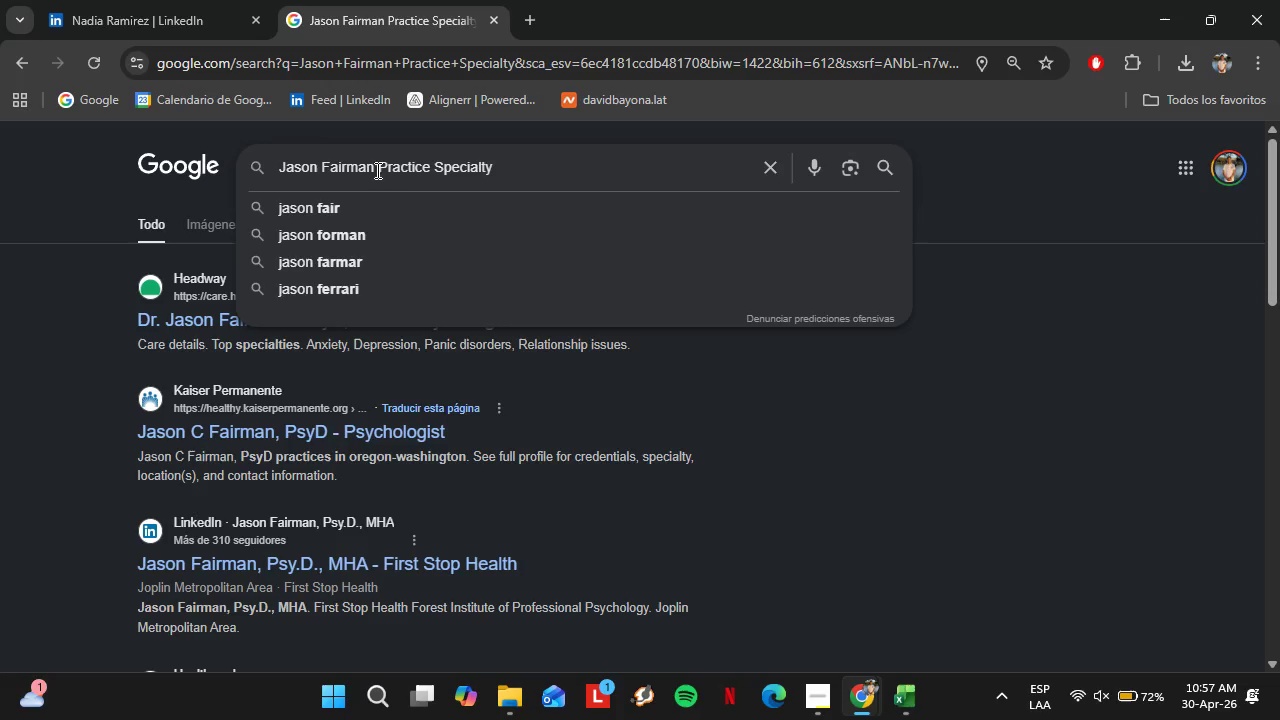 
left_click_drag(start_coordinate=[376, 170], to_coordinate=[265, 160])
 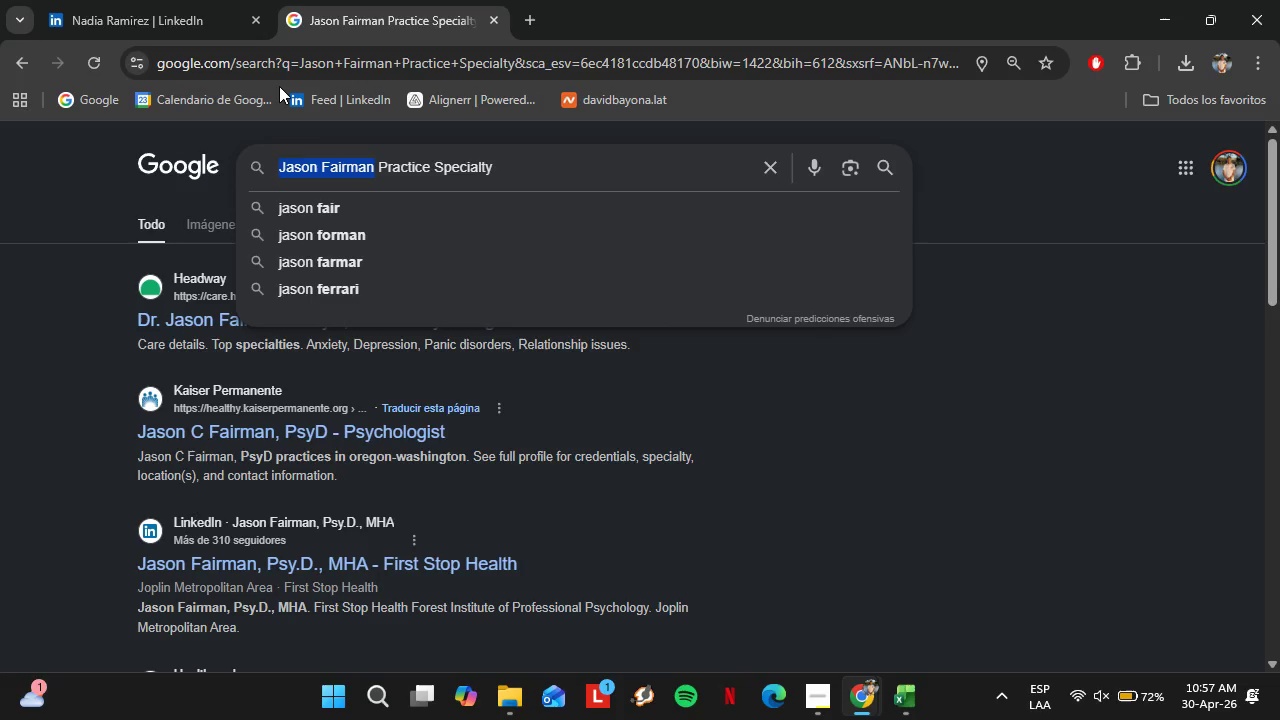 
key(Control+ControlLeft)
 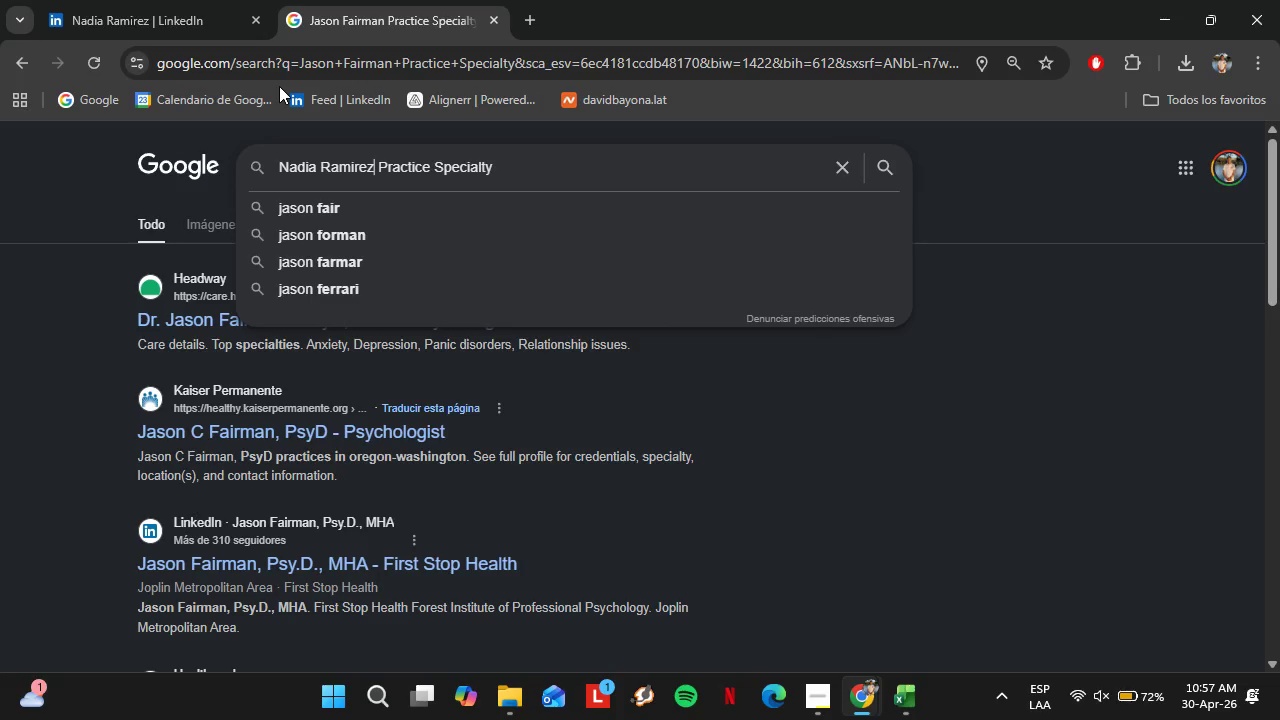 
key(Control+V)
 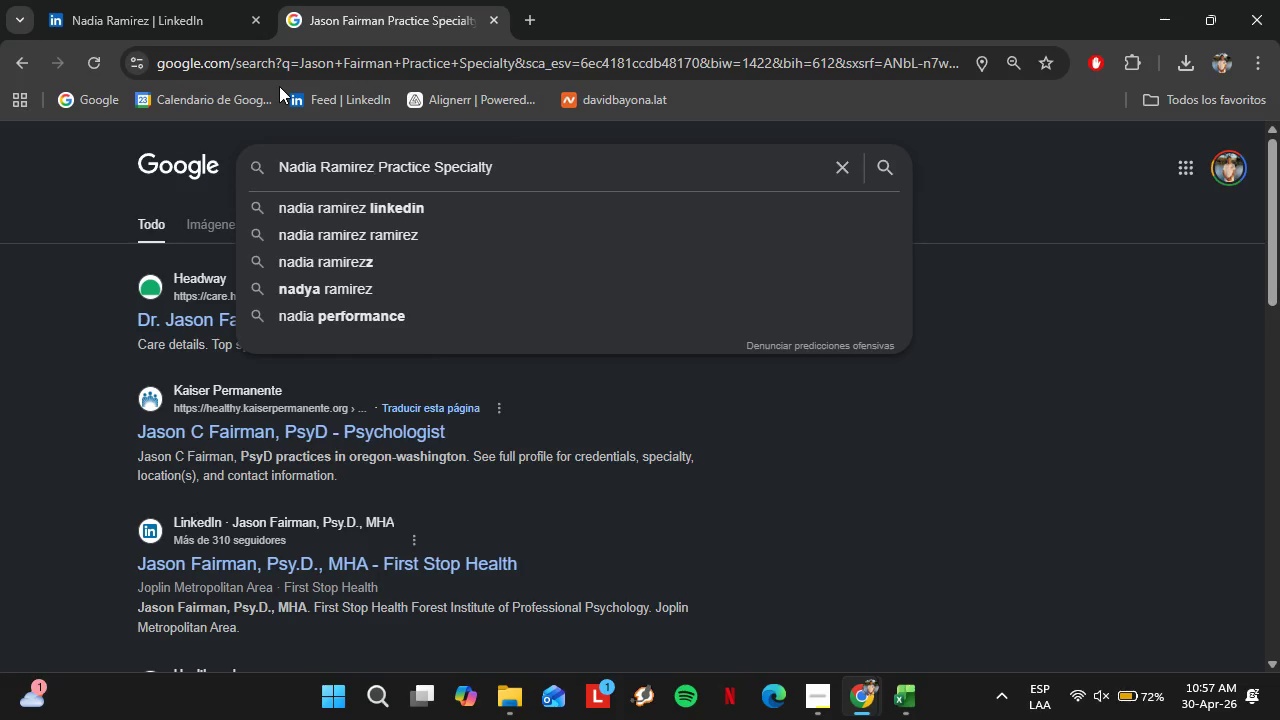 
key(Enter)
 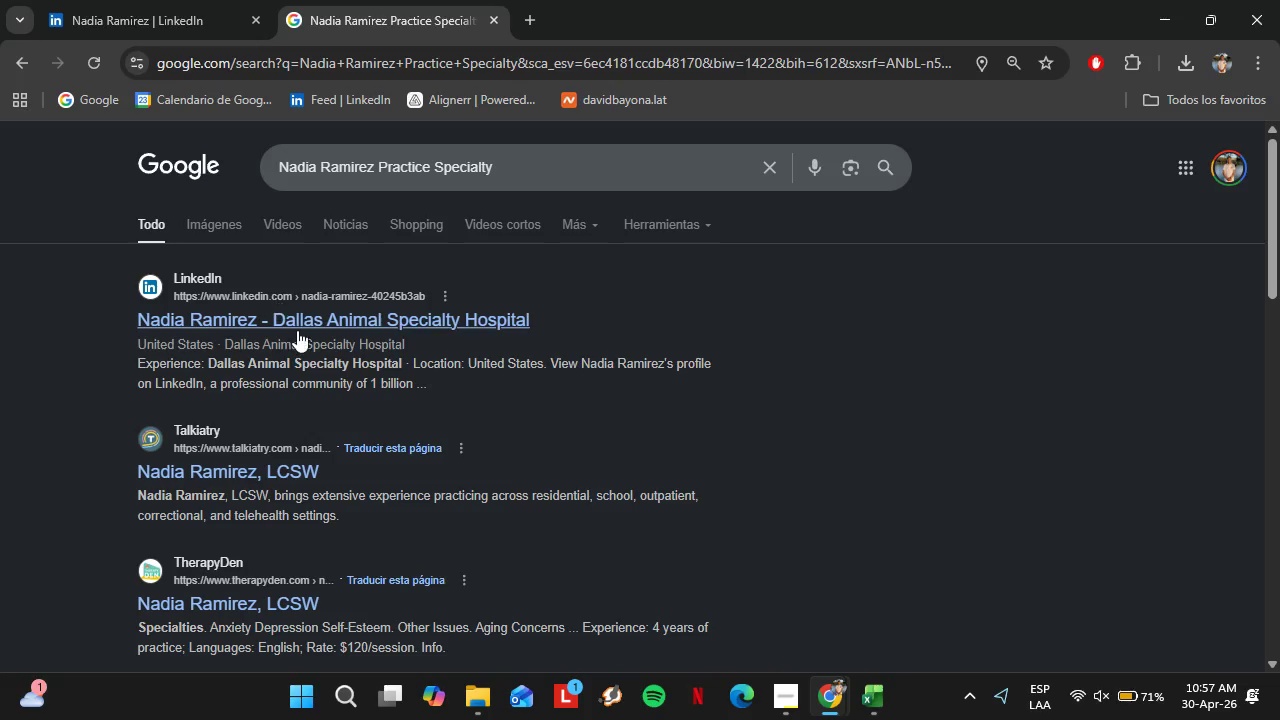 
wait(11.19)
 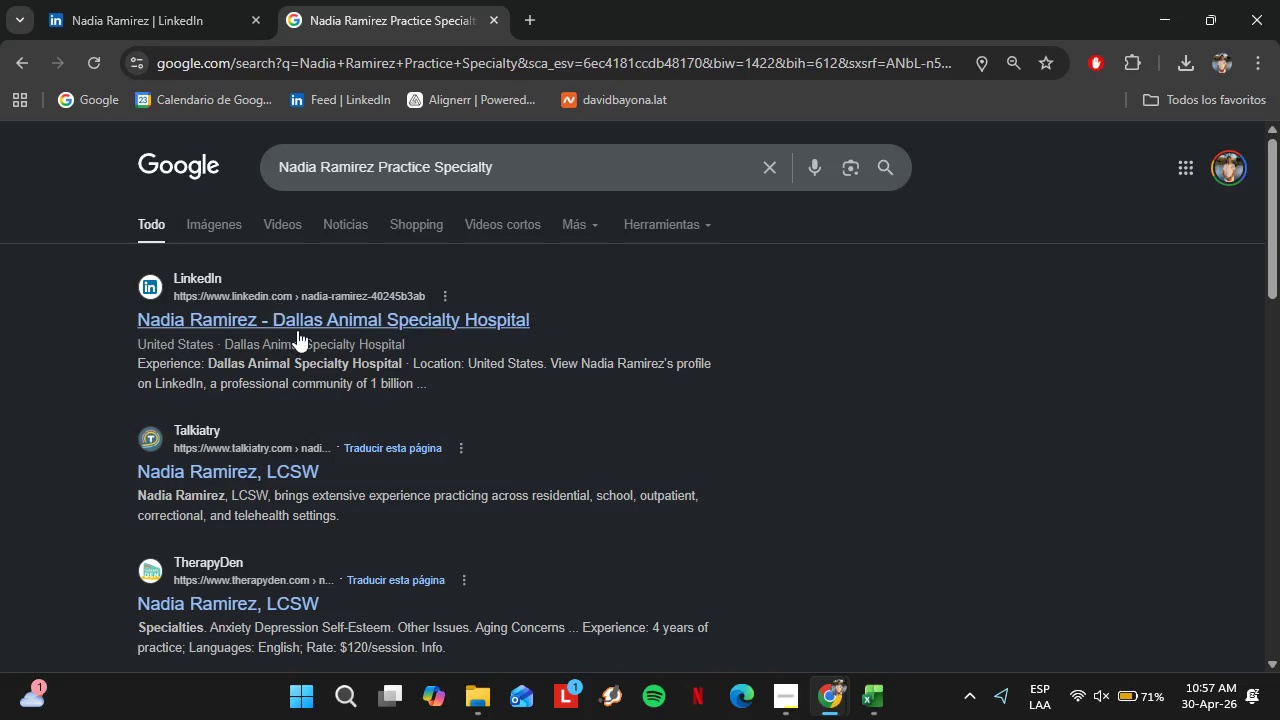 
left_click([164, 0])
 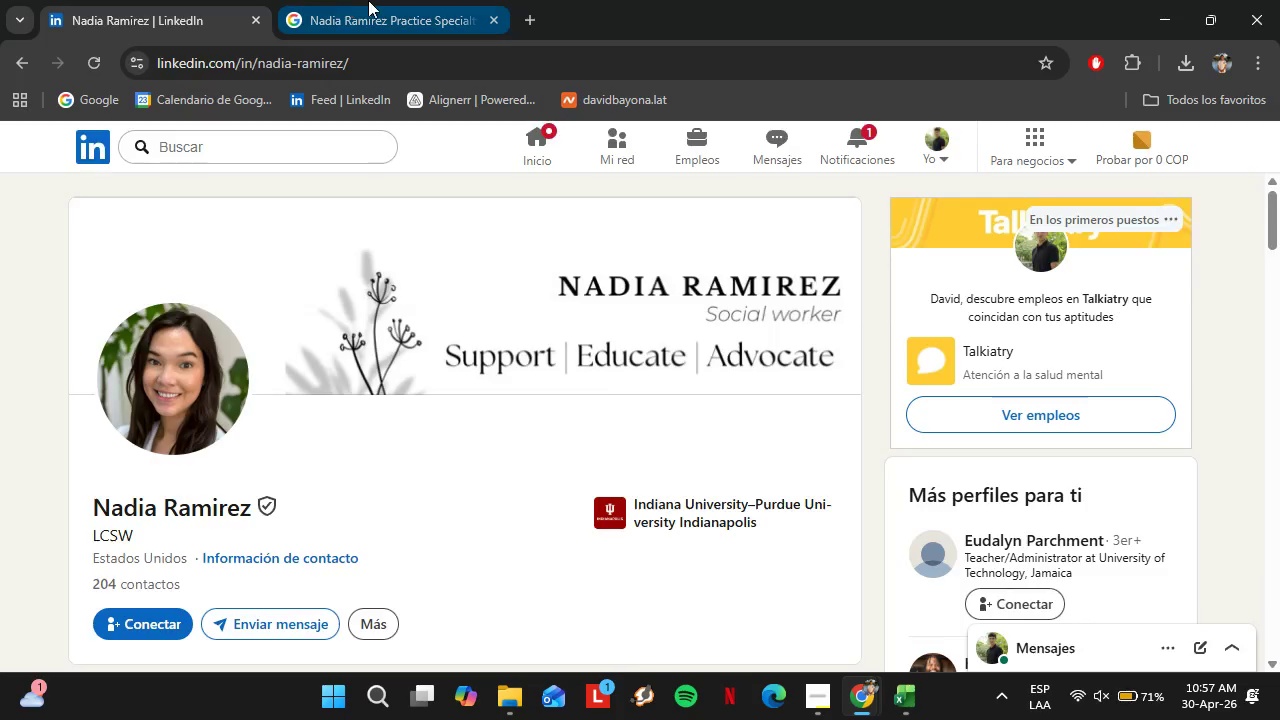 
left_click([372, 0])
 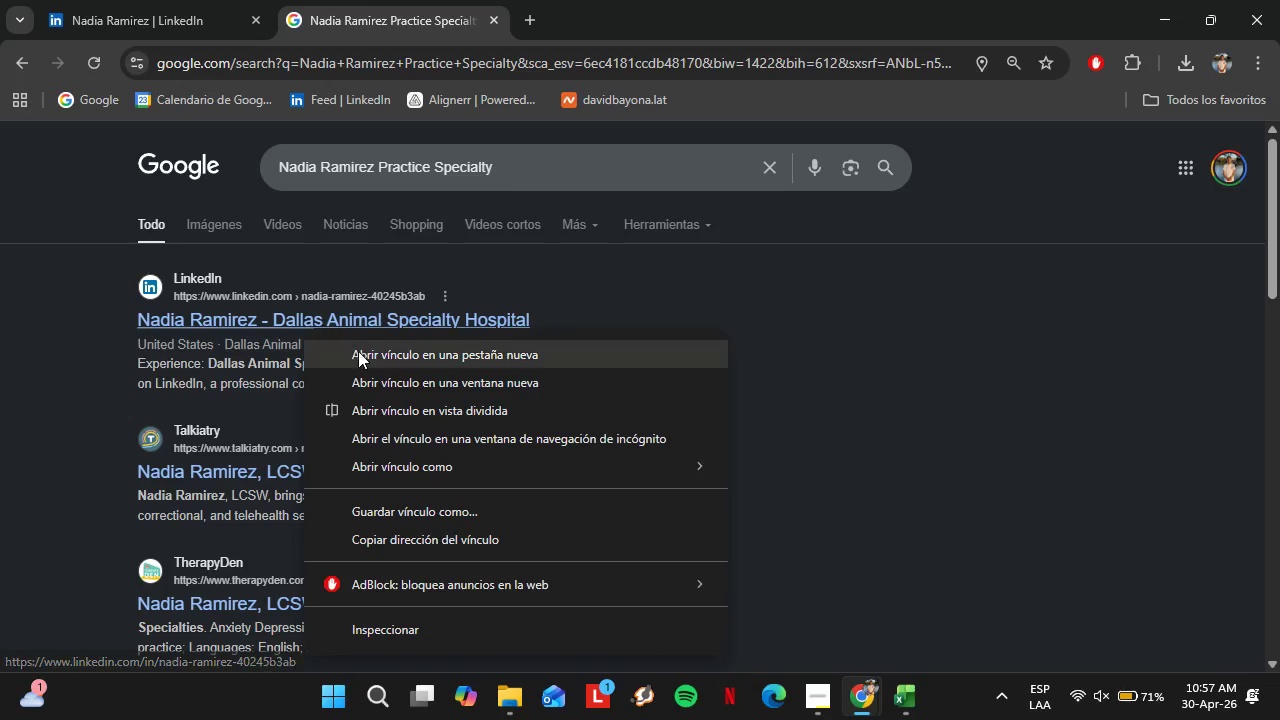 
left_click([364, 358])
 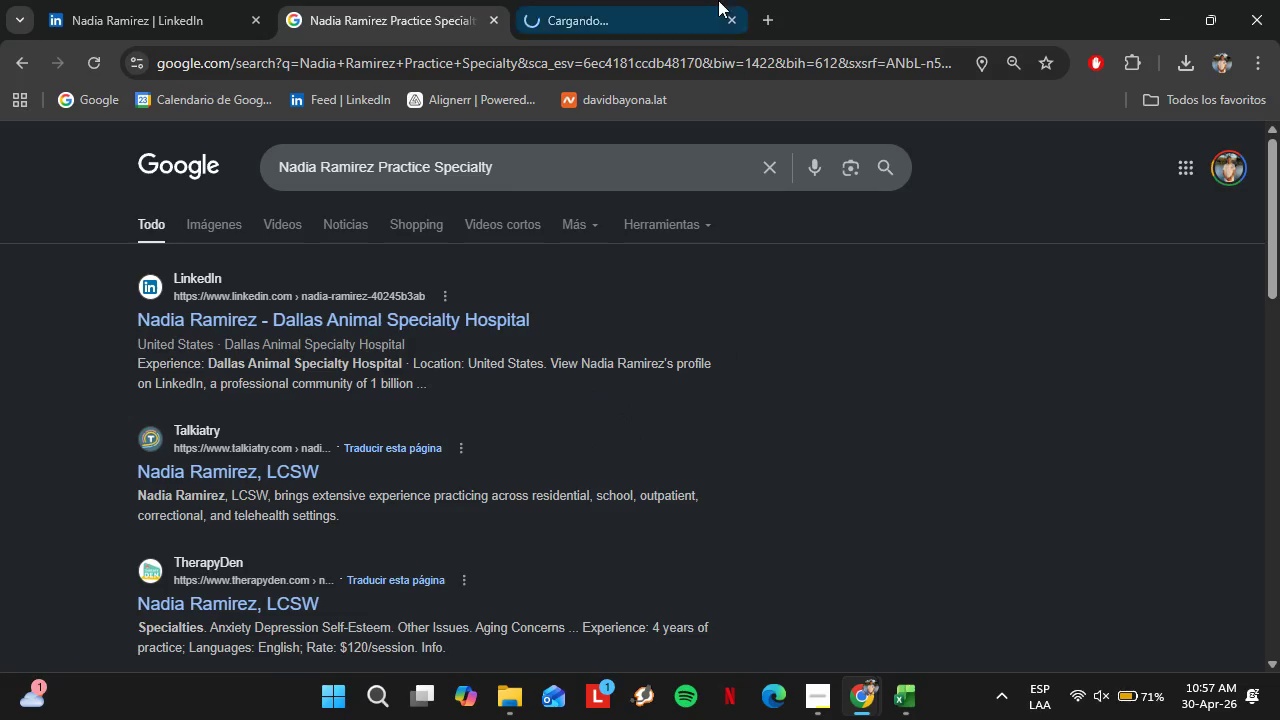 
left_click([718, 0])
 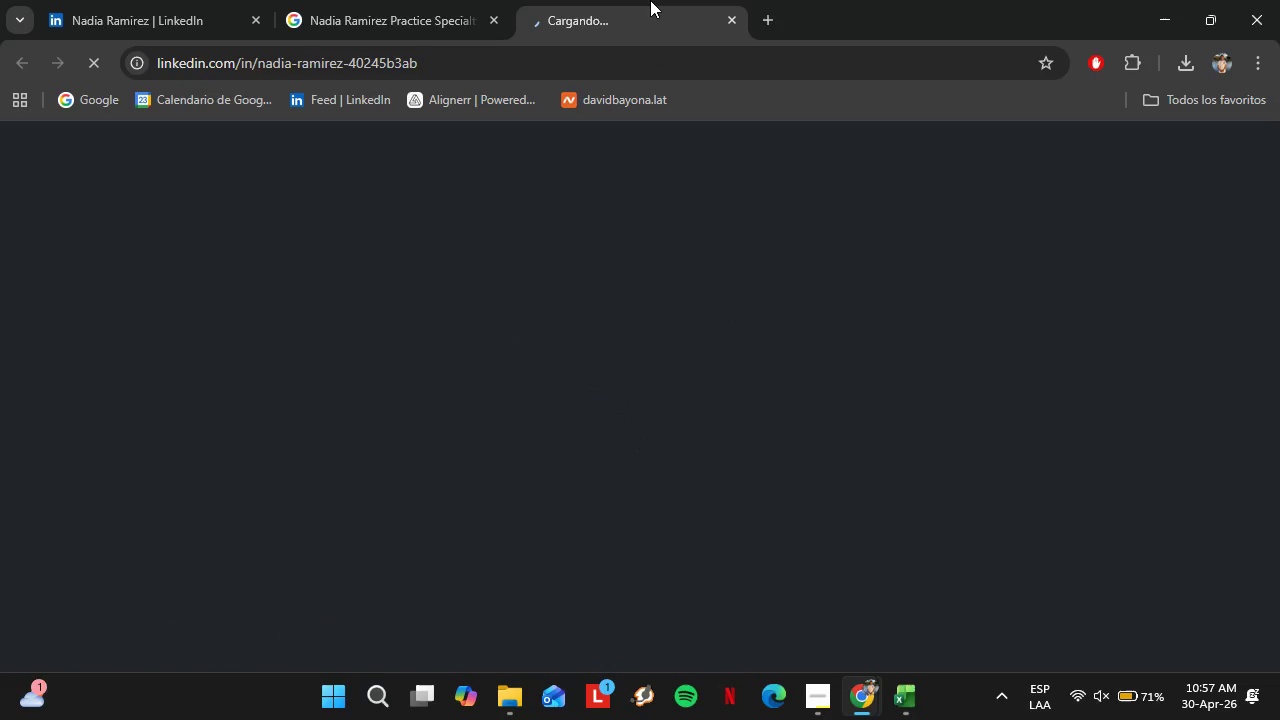 
mouse_move([668, 7])
 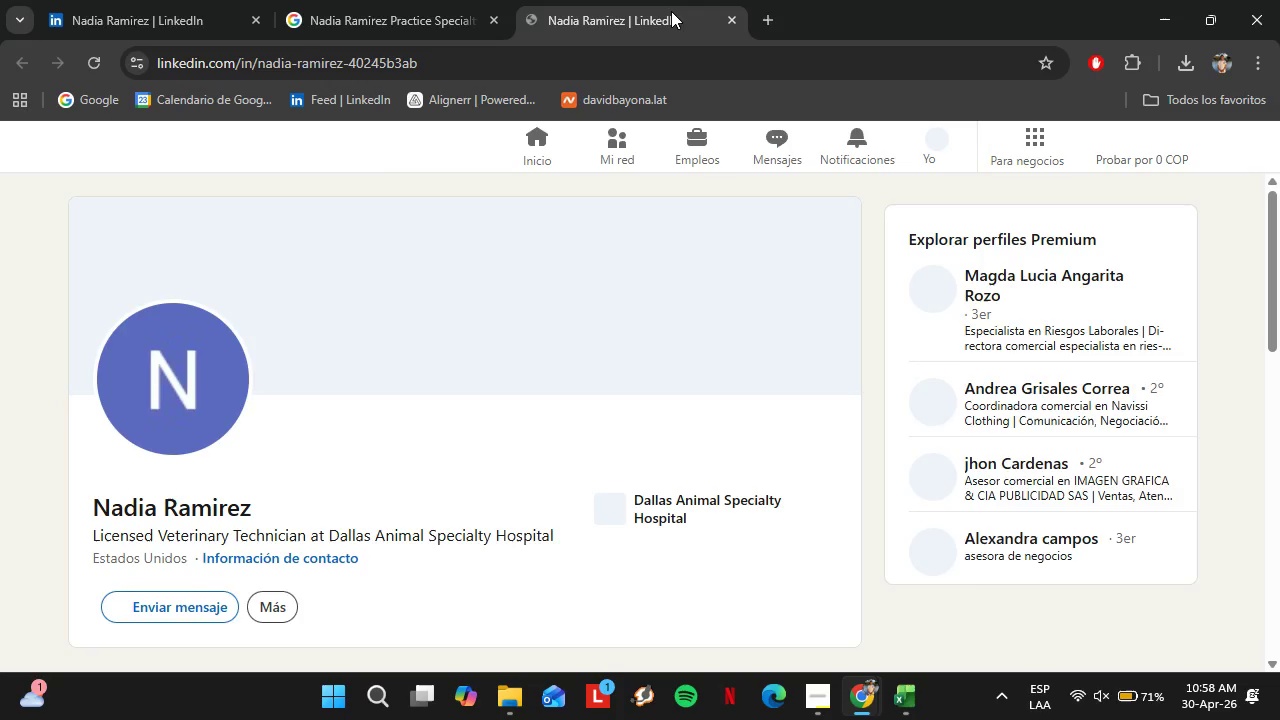 
left_click([727, 24])
 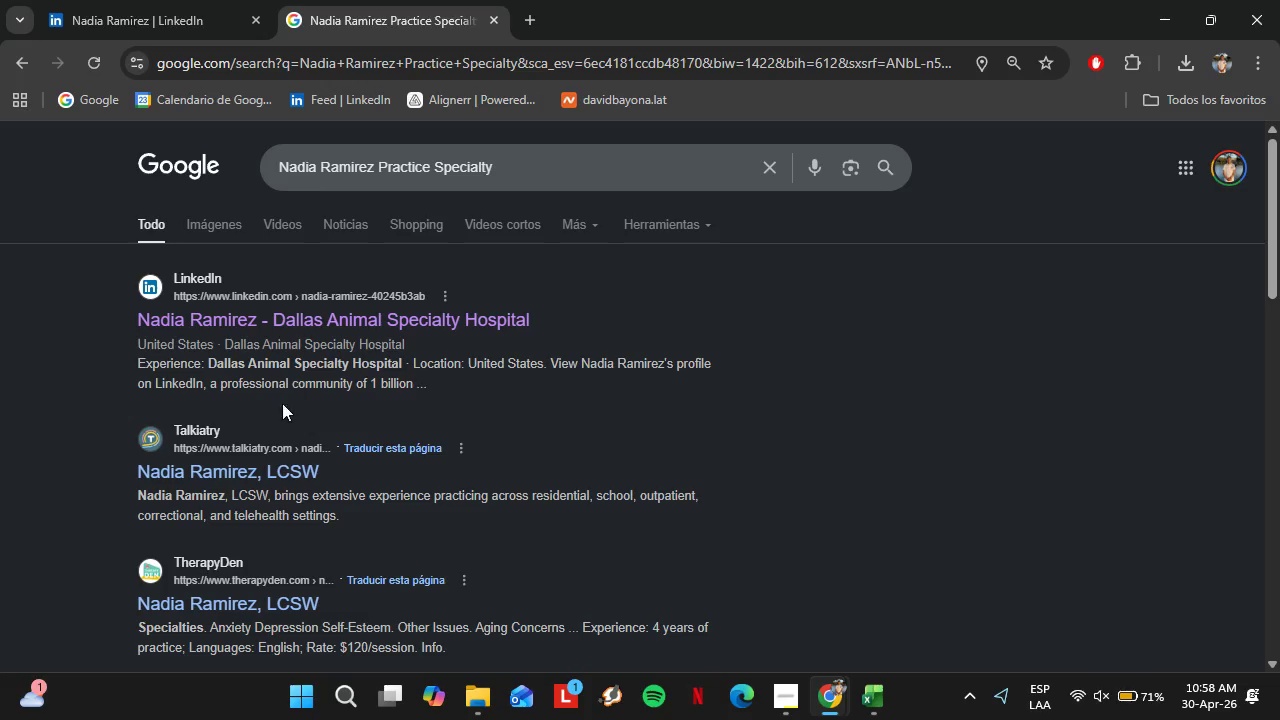 
wait(8.28)
 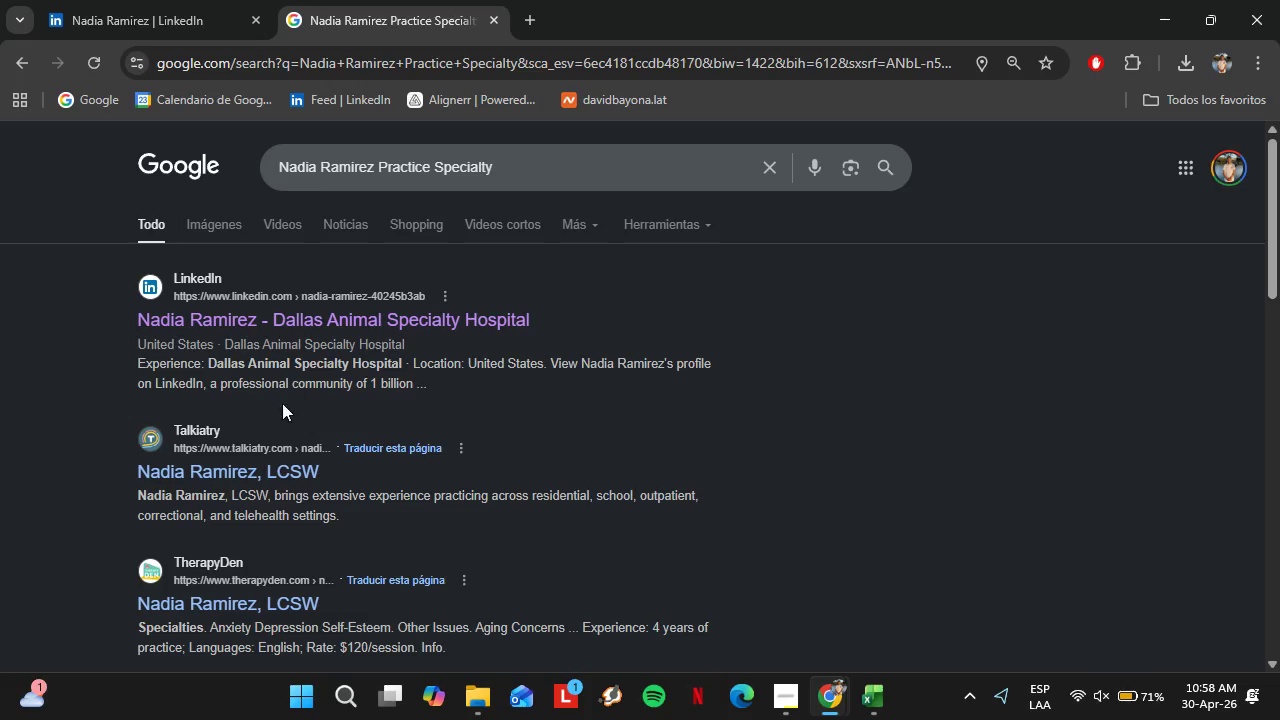 
left_click([161, 0])
 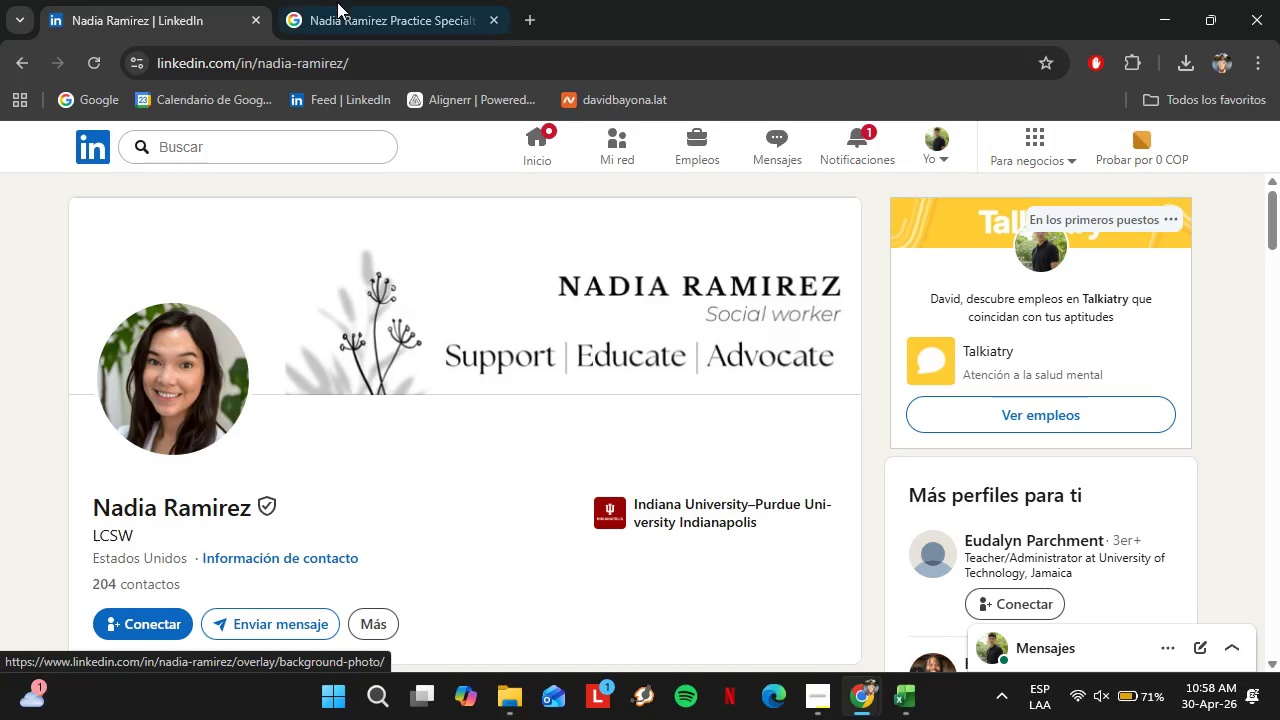 
left_click([342, 0])
 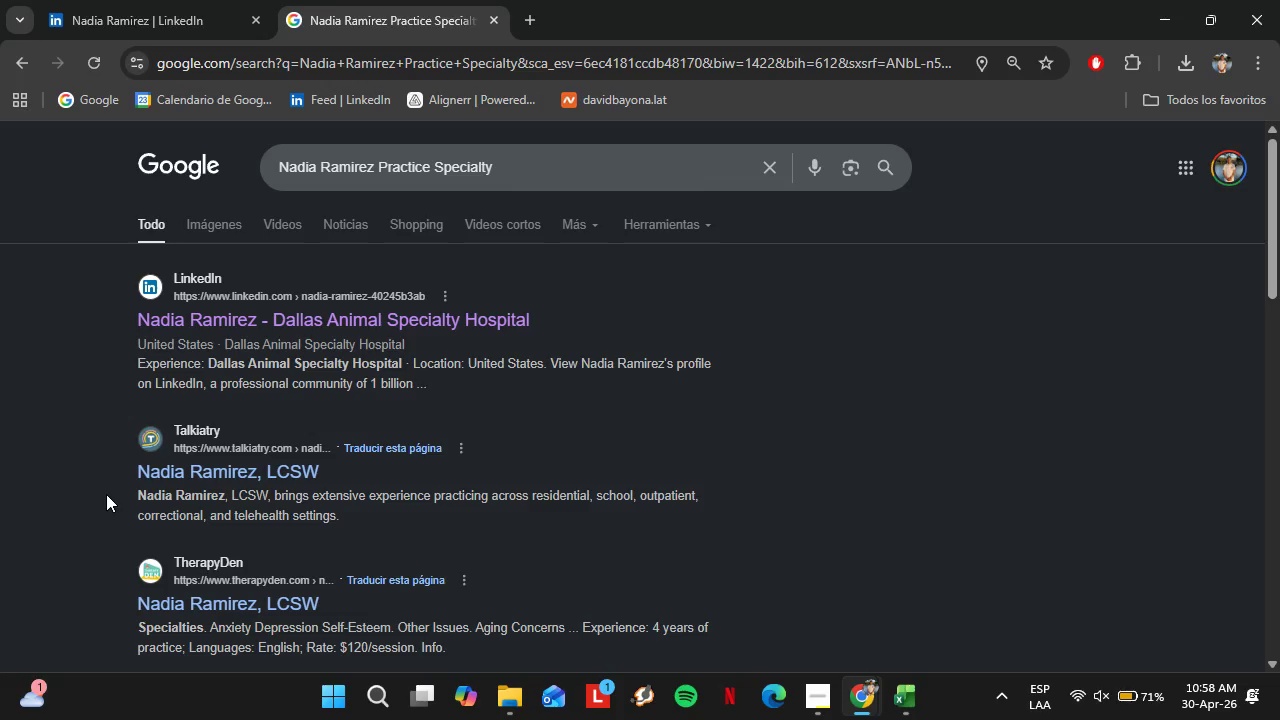 
scroll: coordinate [99, 501], scroll_direction: down, amount: 1.0
 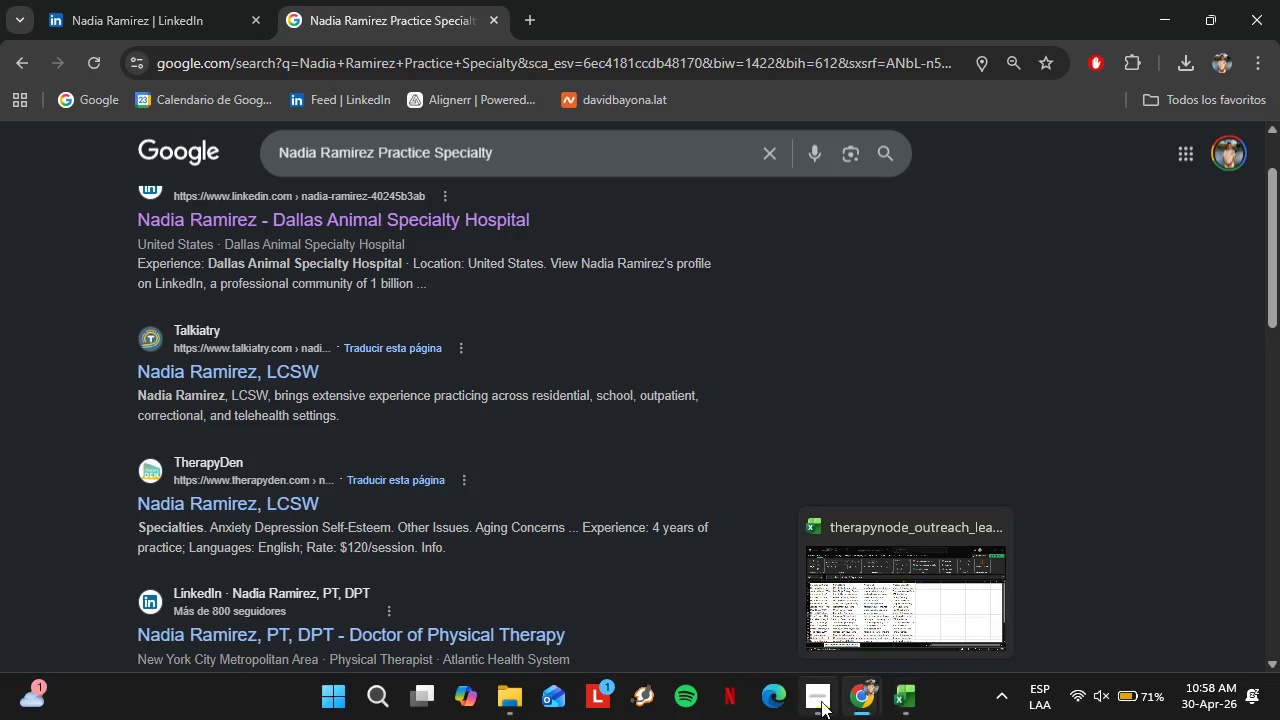 
left_click([773, 566])
 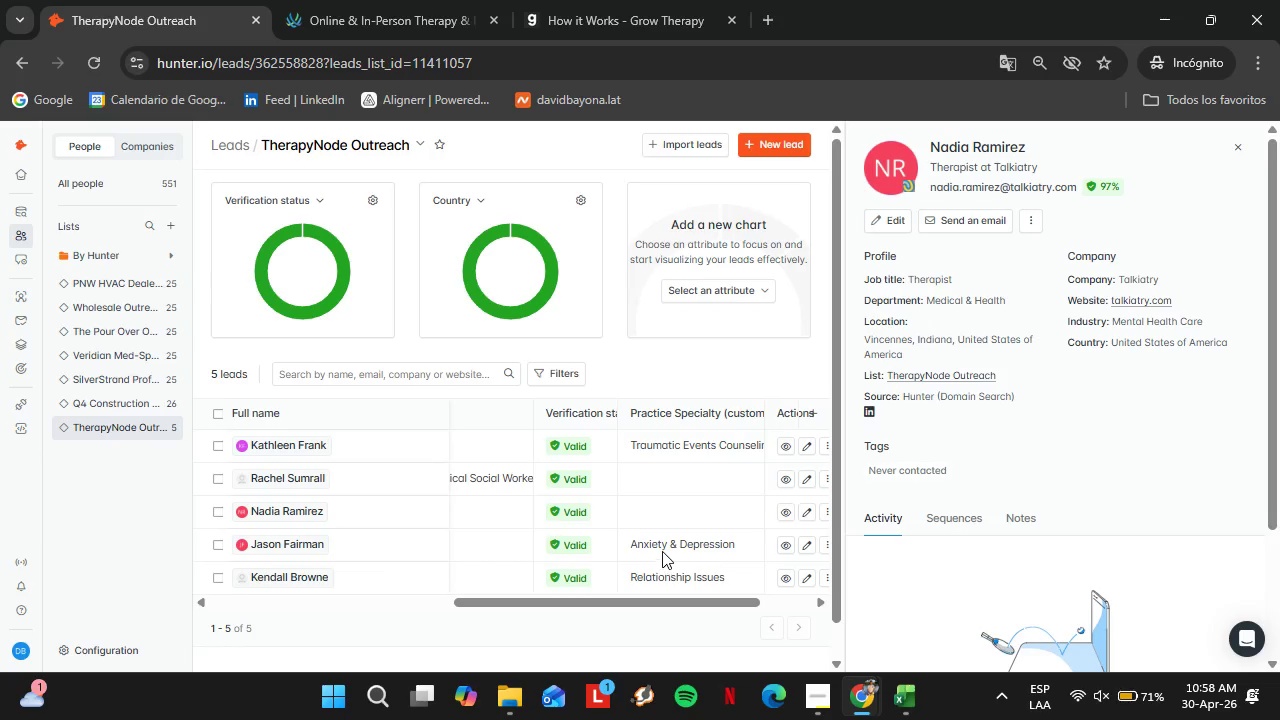 
double_click([662, 551])
 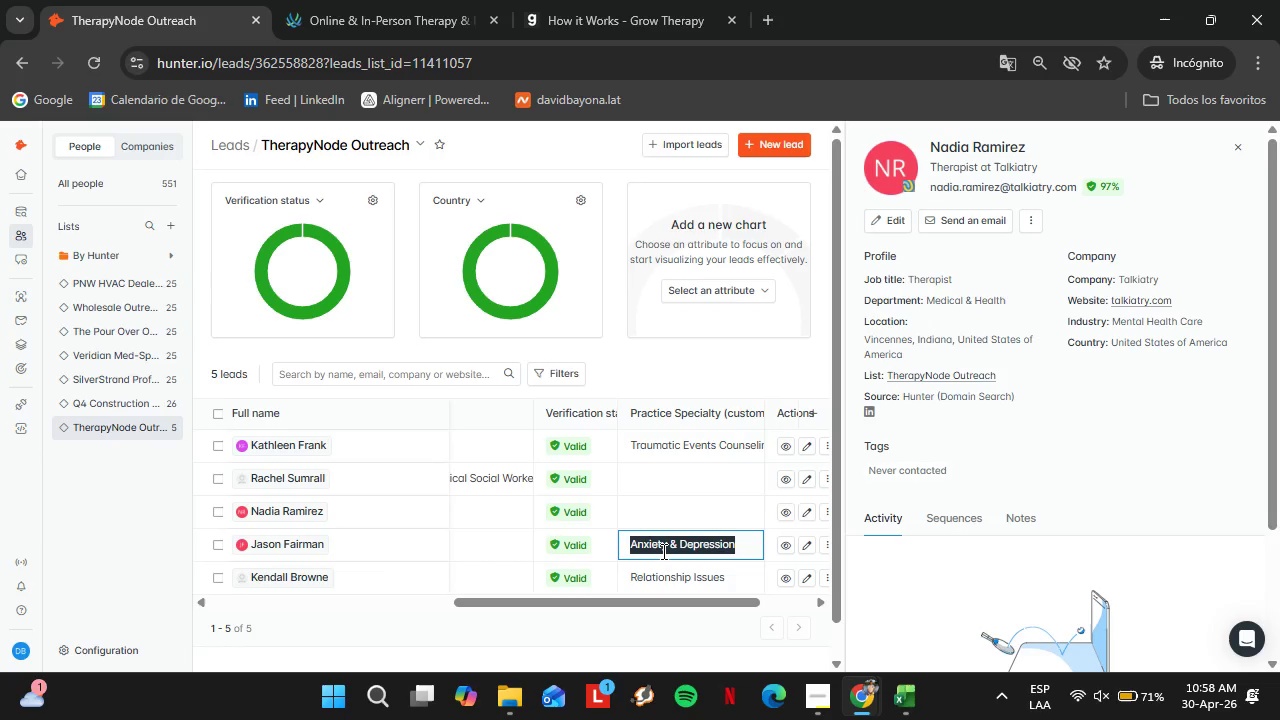 
triple_click([662, 551])
 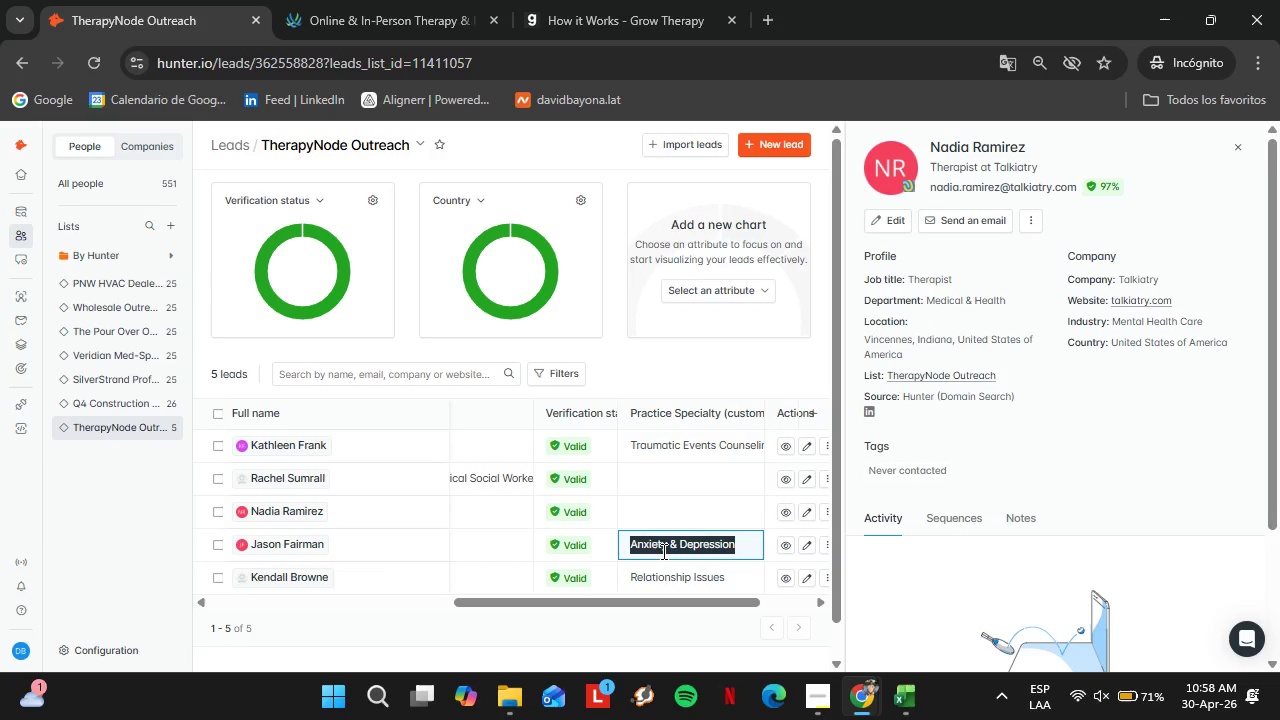 
key(Control+C)
 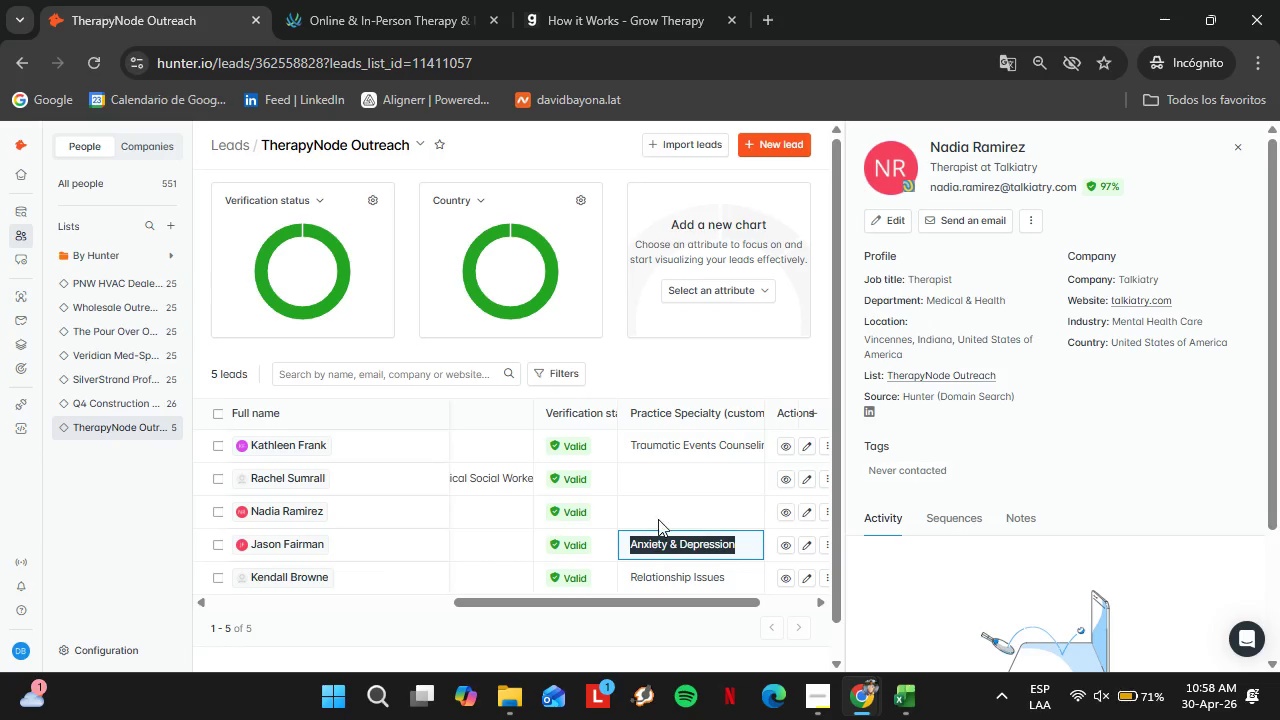 
double_click([658, 519])
 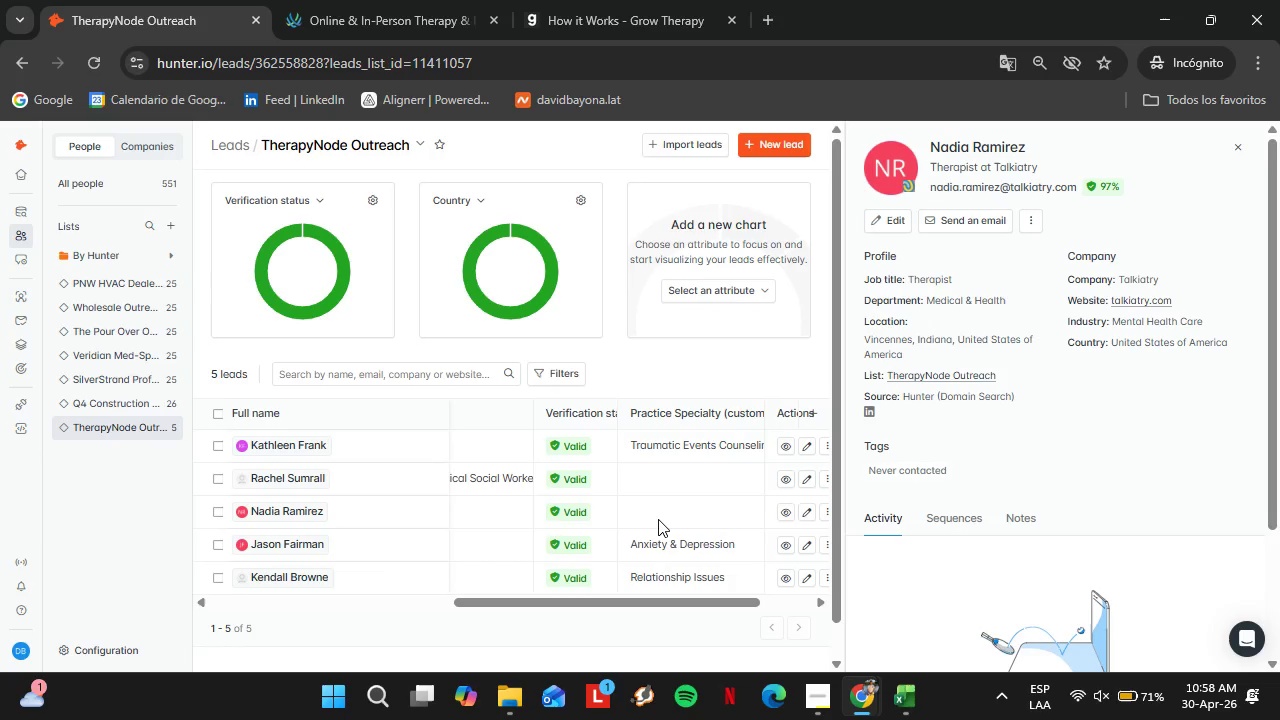 
triple_click([658, 519])
 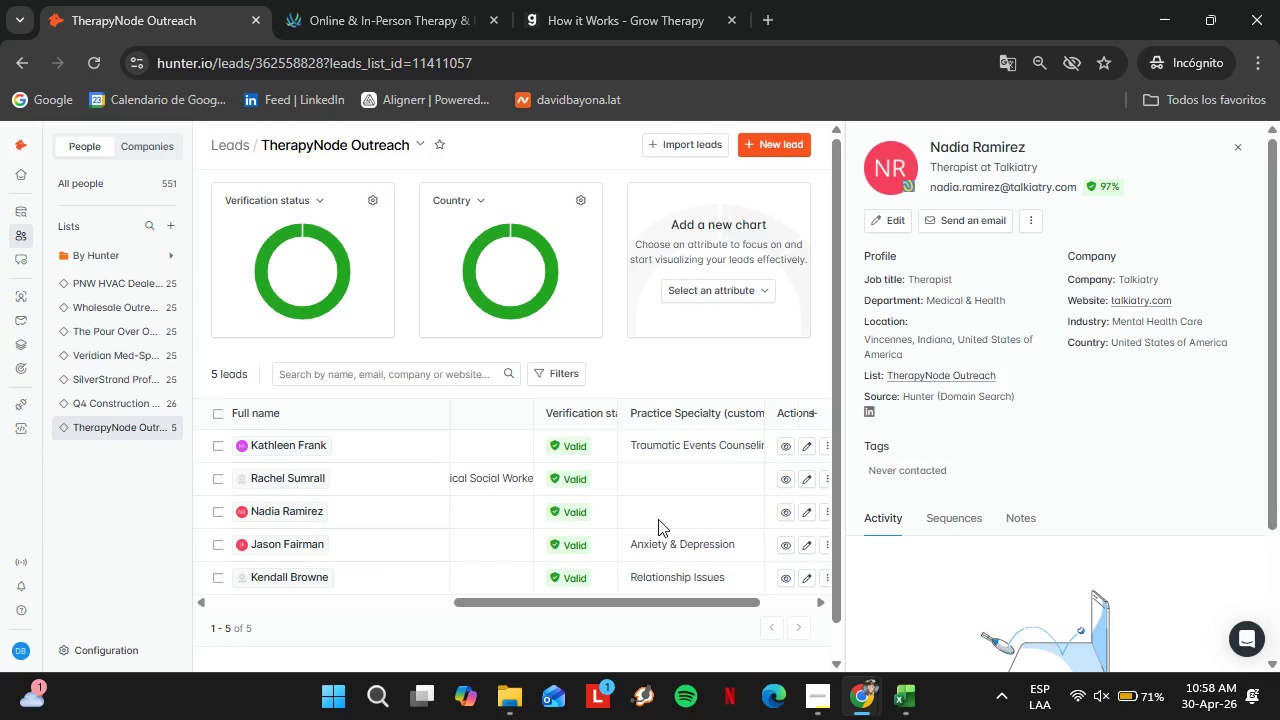 
triple_click([658, 519])
 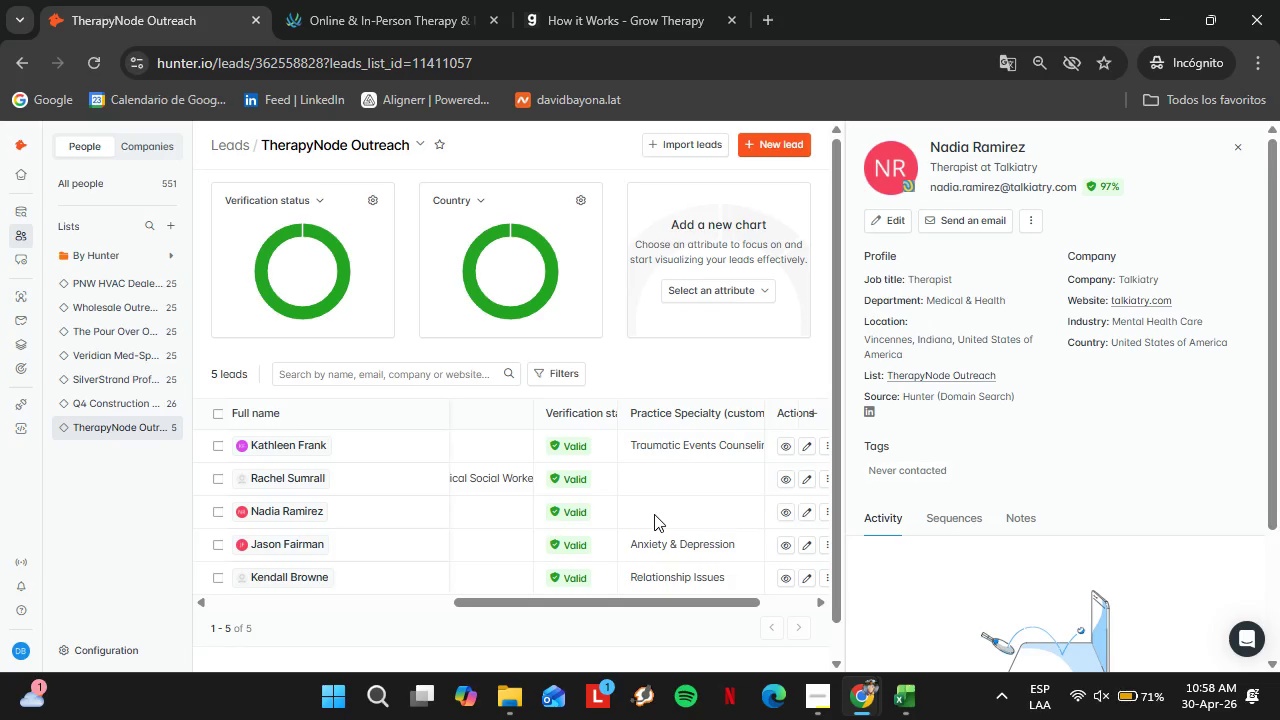 
double_click([654, 514])
 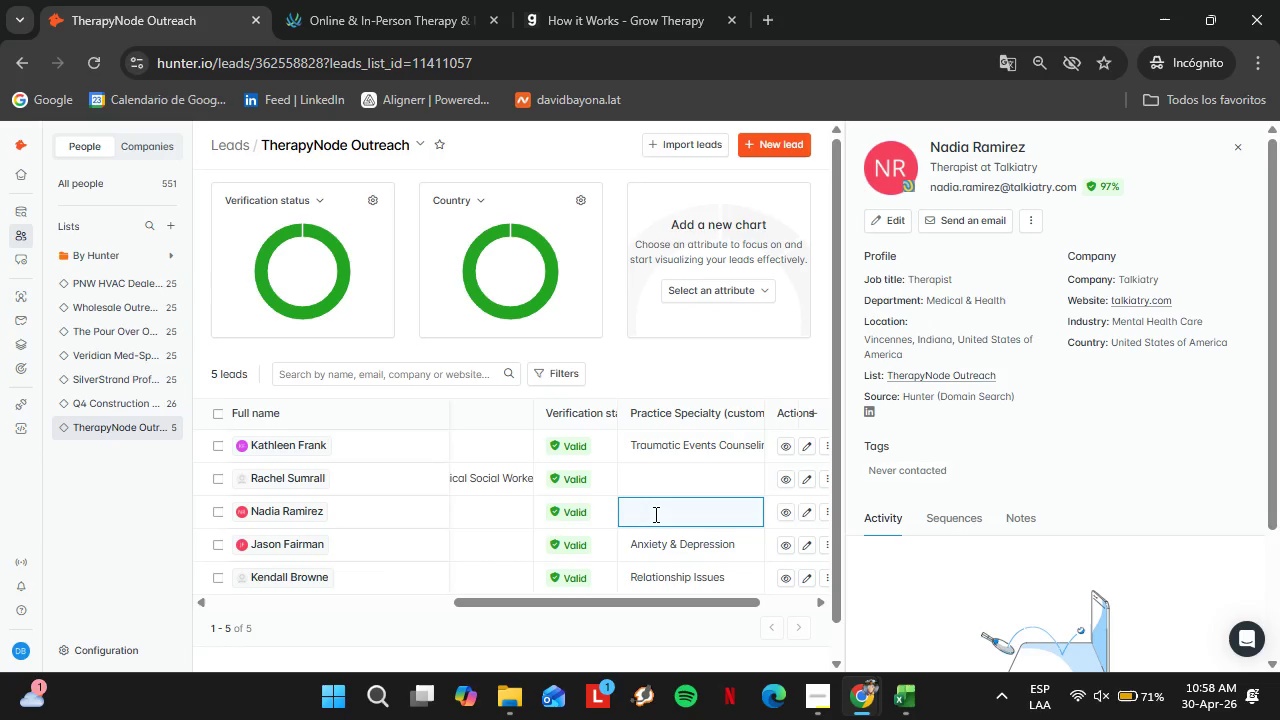 
key(Control+V)
 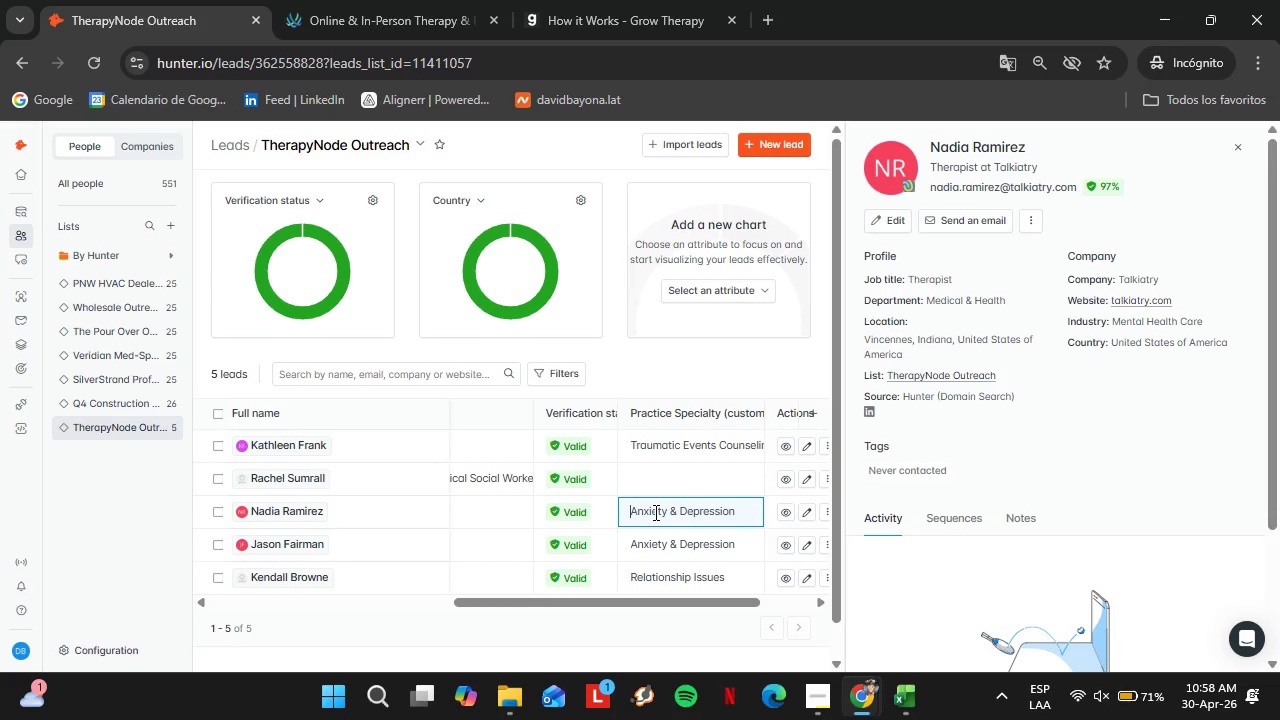 
wait(11.11)
 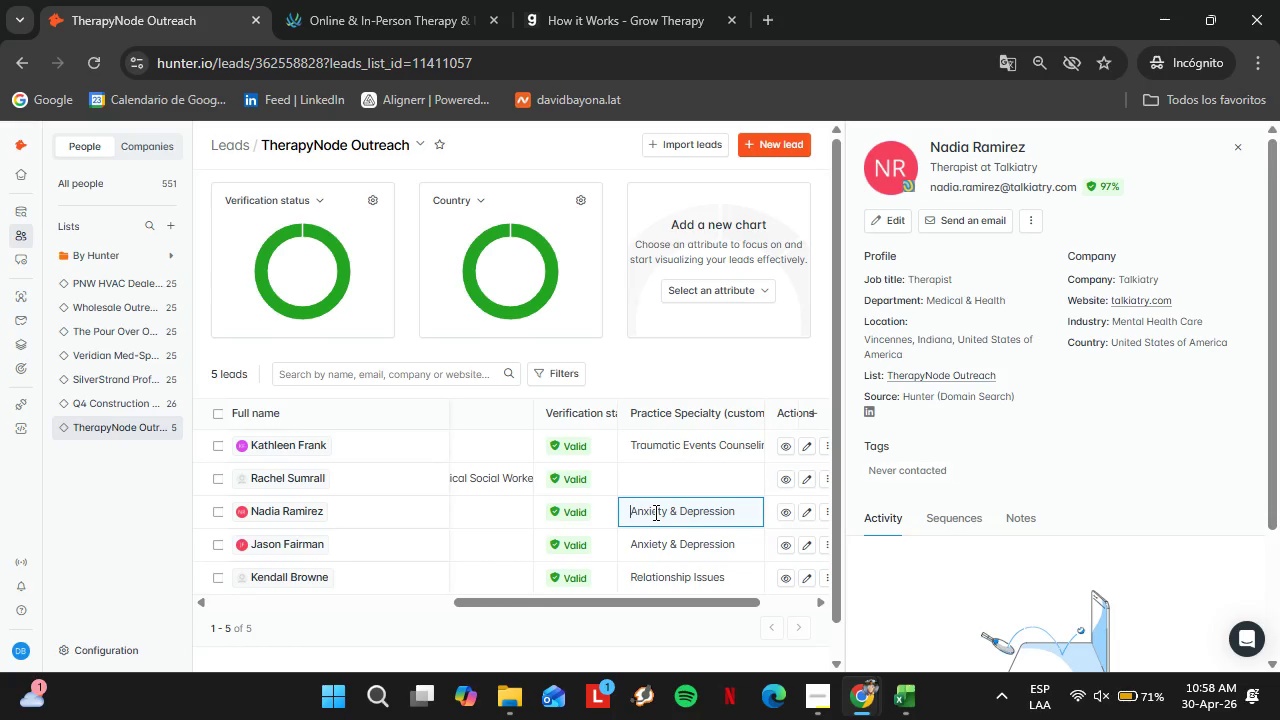 
left_click([664, 481])
 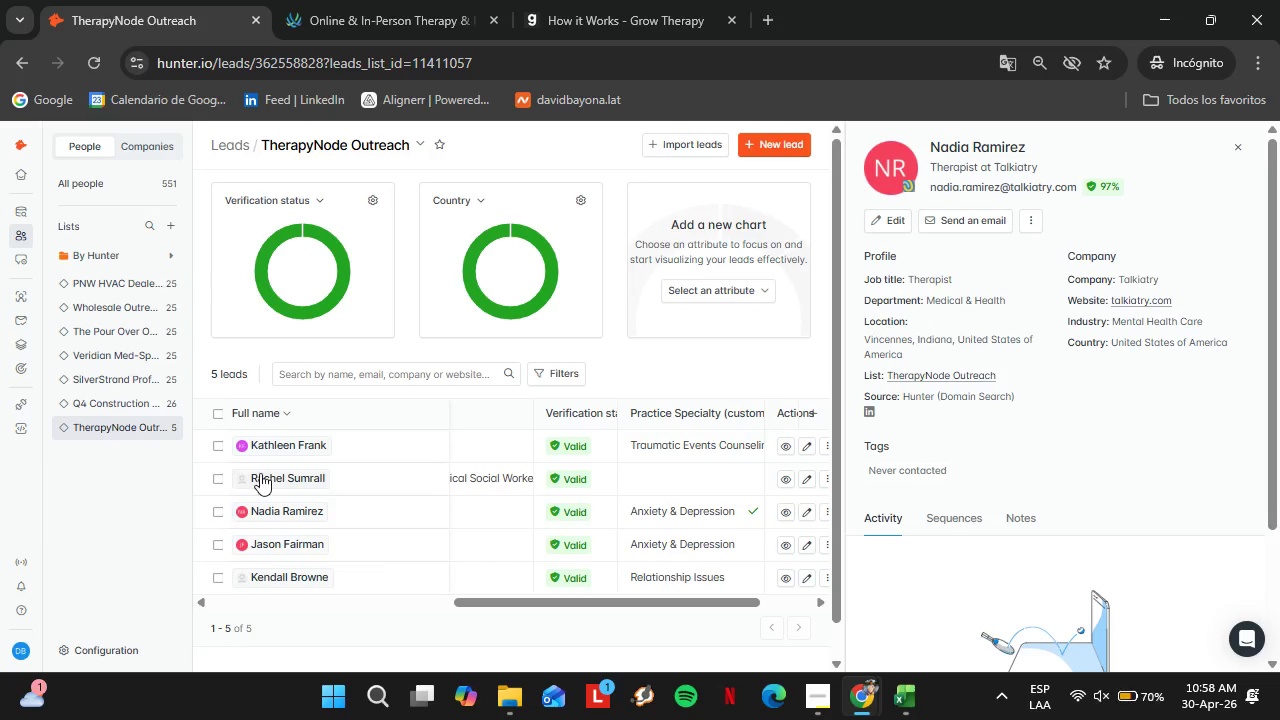 
left_click([261, 473])
 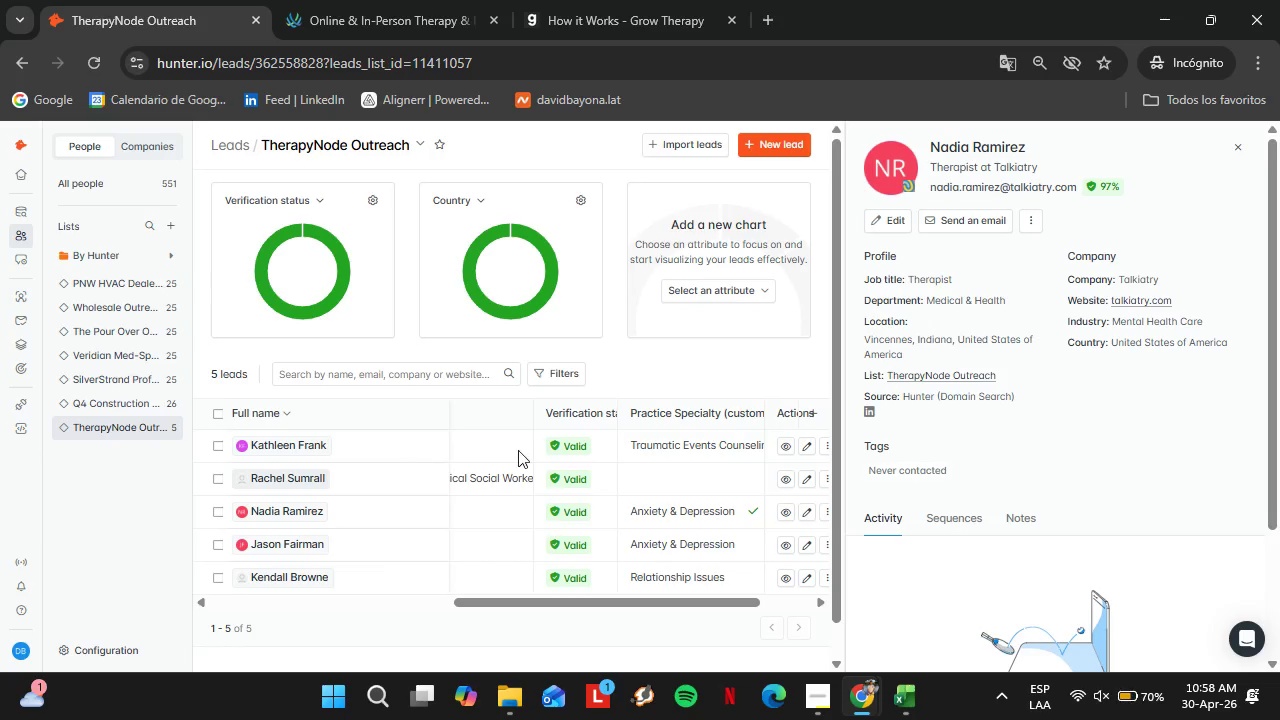 
mouse_move([556, 474])
 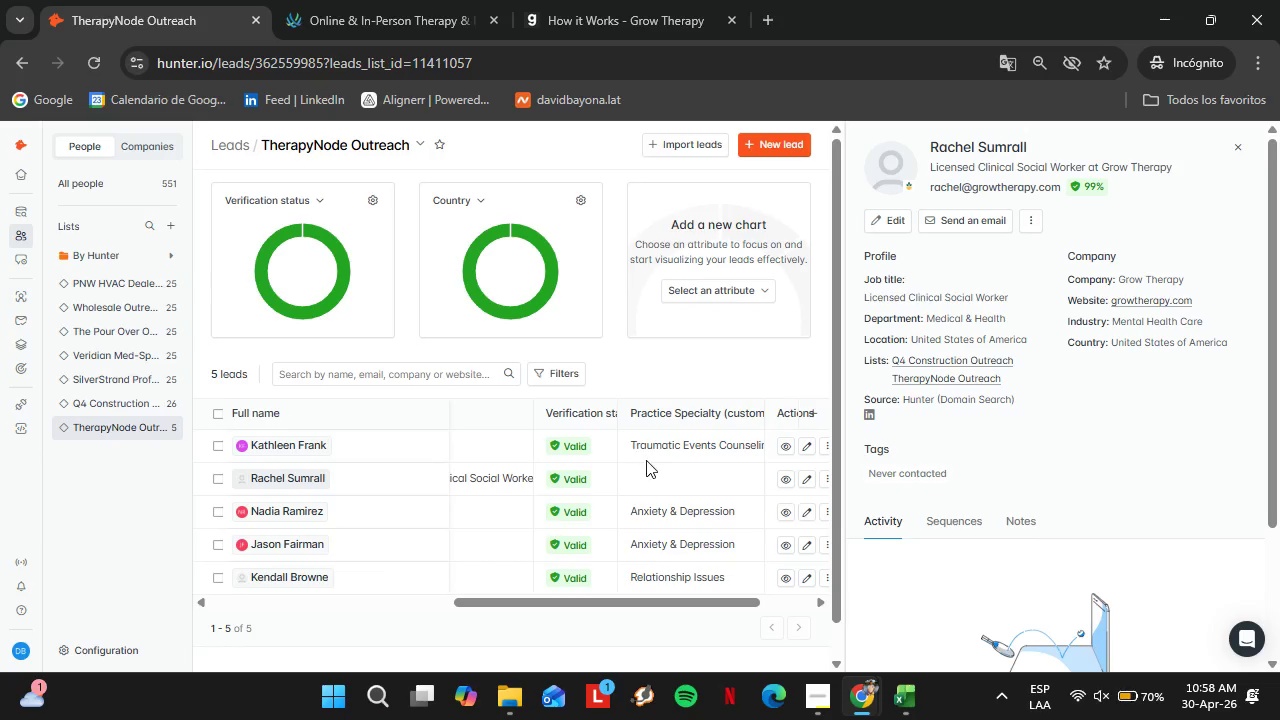 
wait(17.7)
 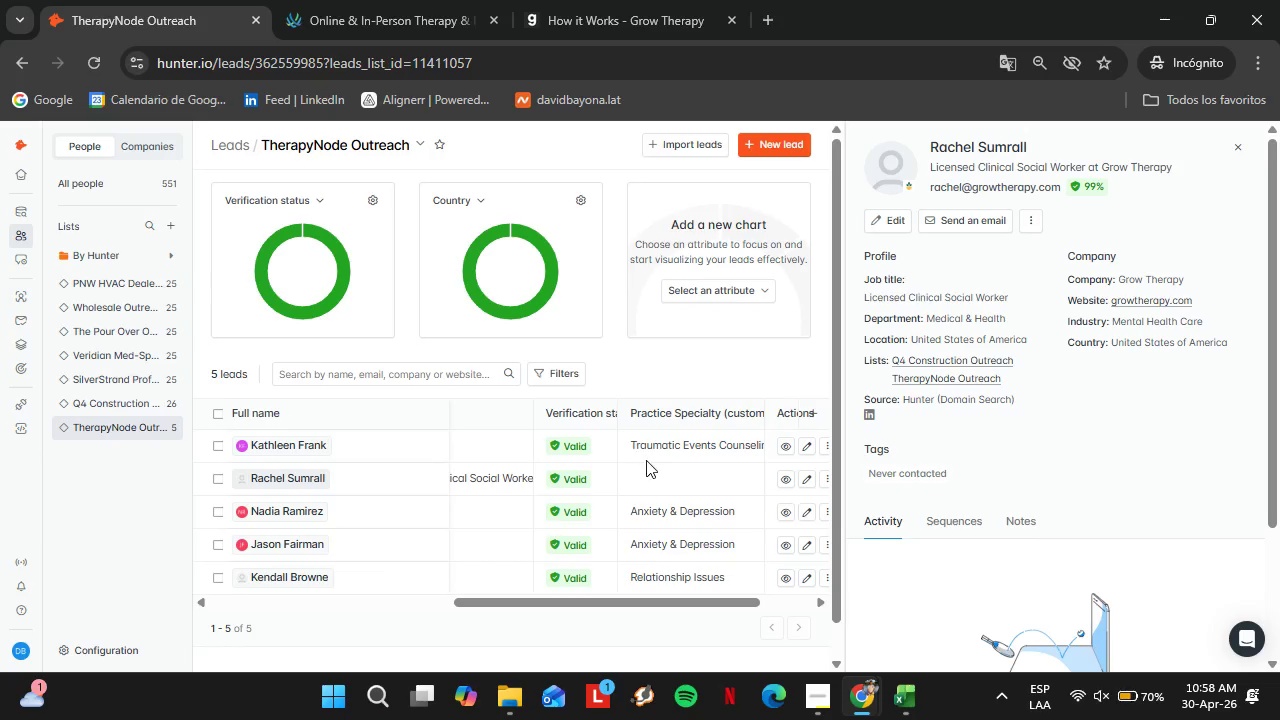 
left_click([871, 416])
 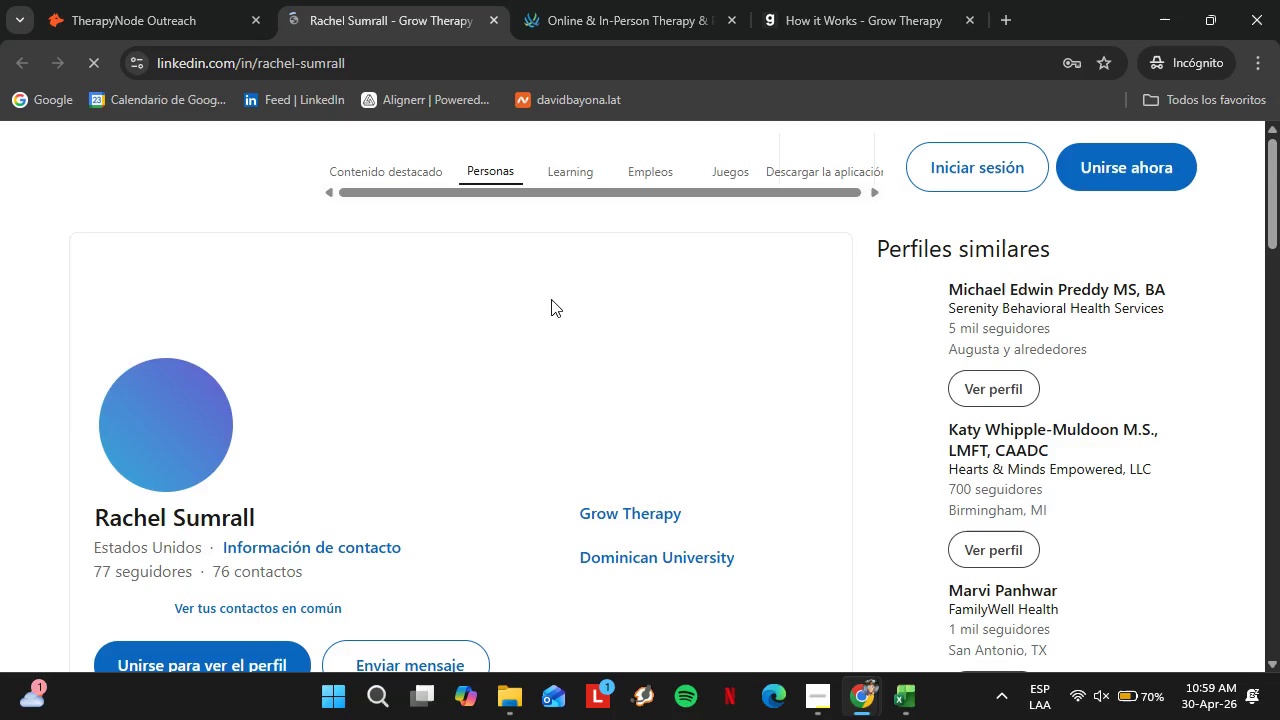 
left_click([330, 63])
 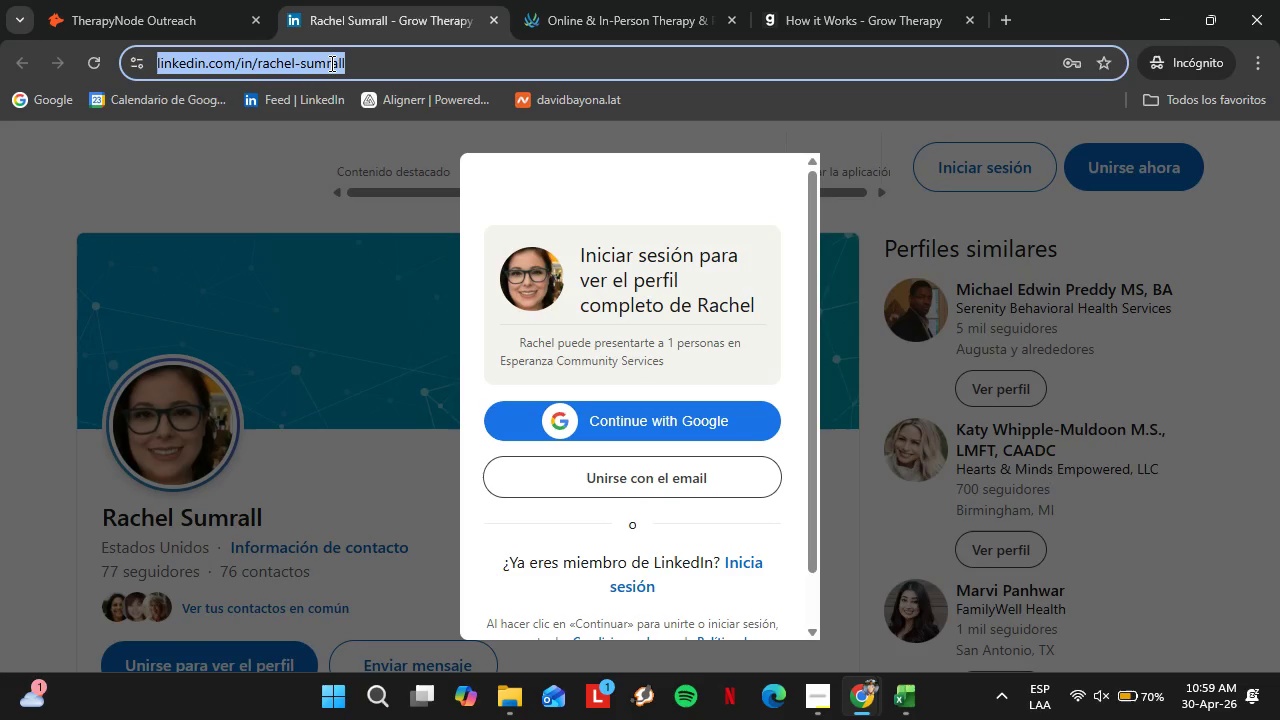 
key(Control+C)
 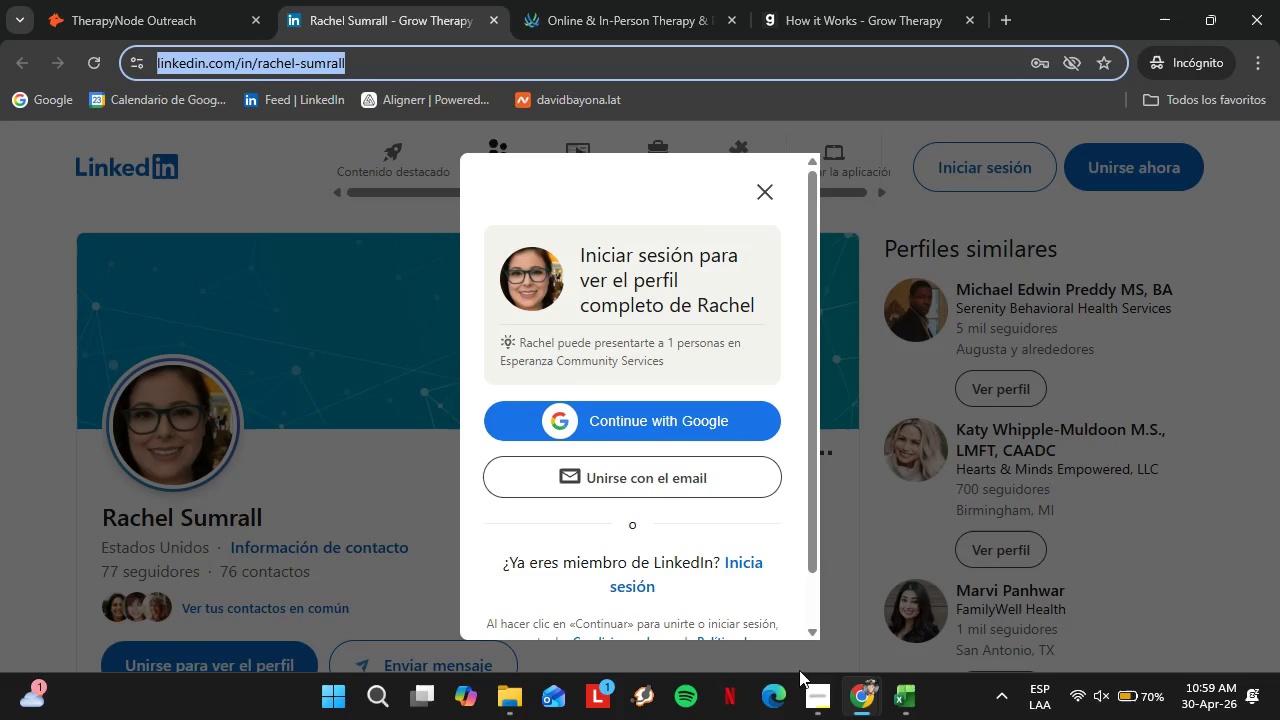 
left_click([820, 711])